 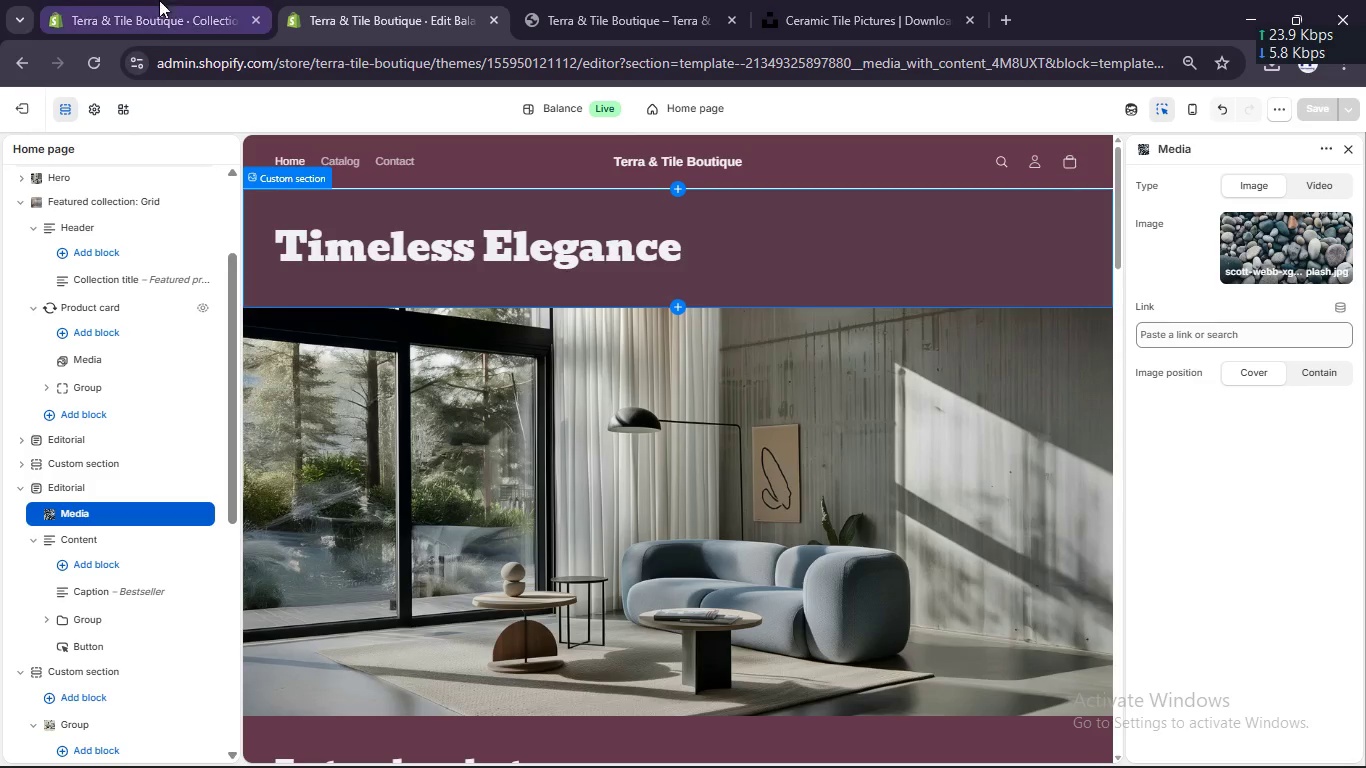 
left_click([92, 117])
 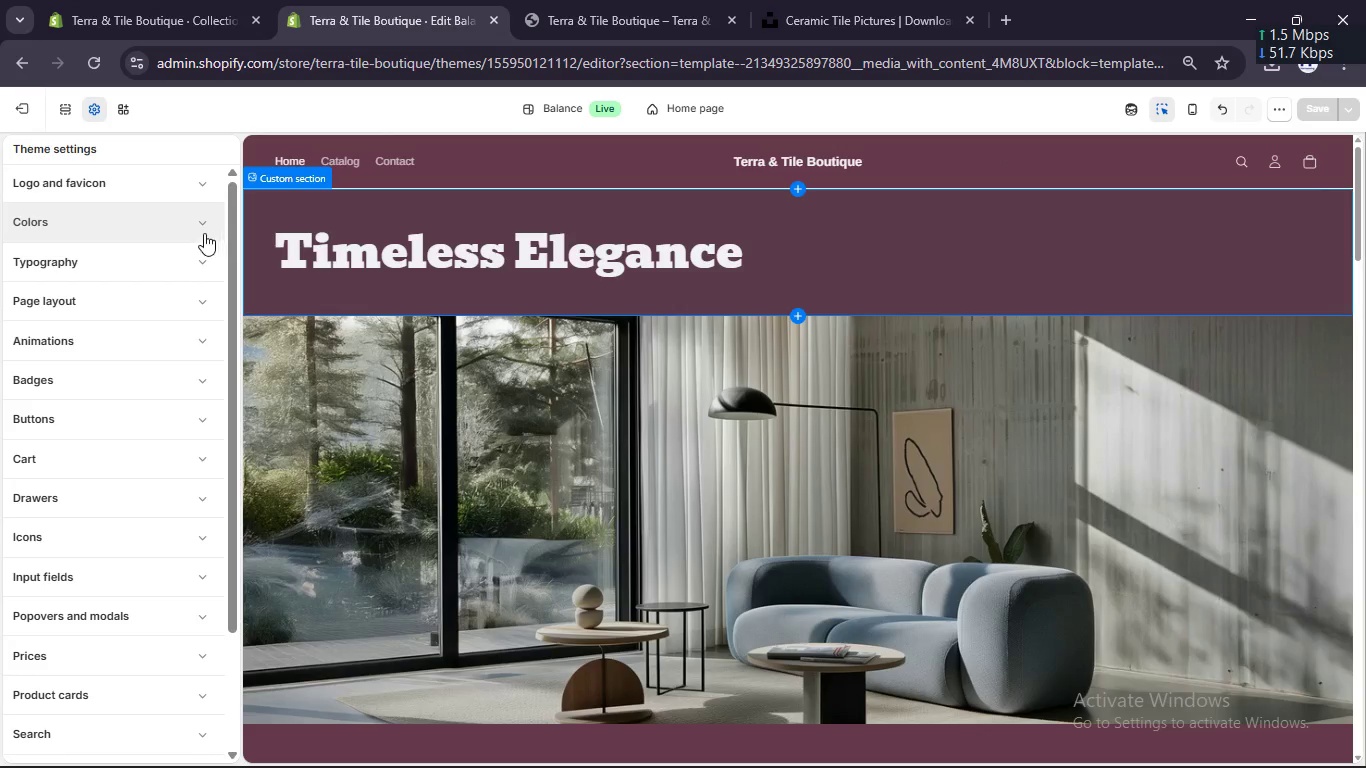 
left_click([195, 229])
 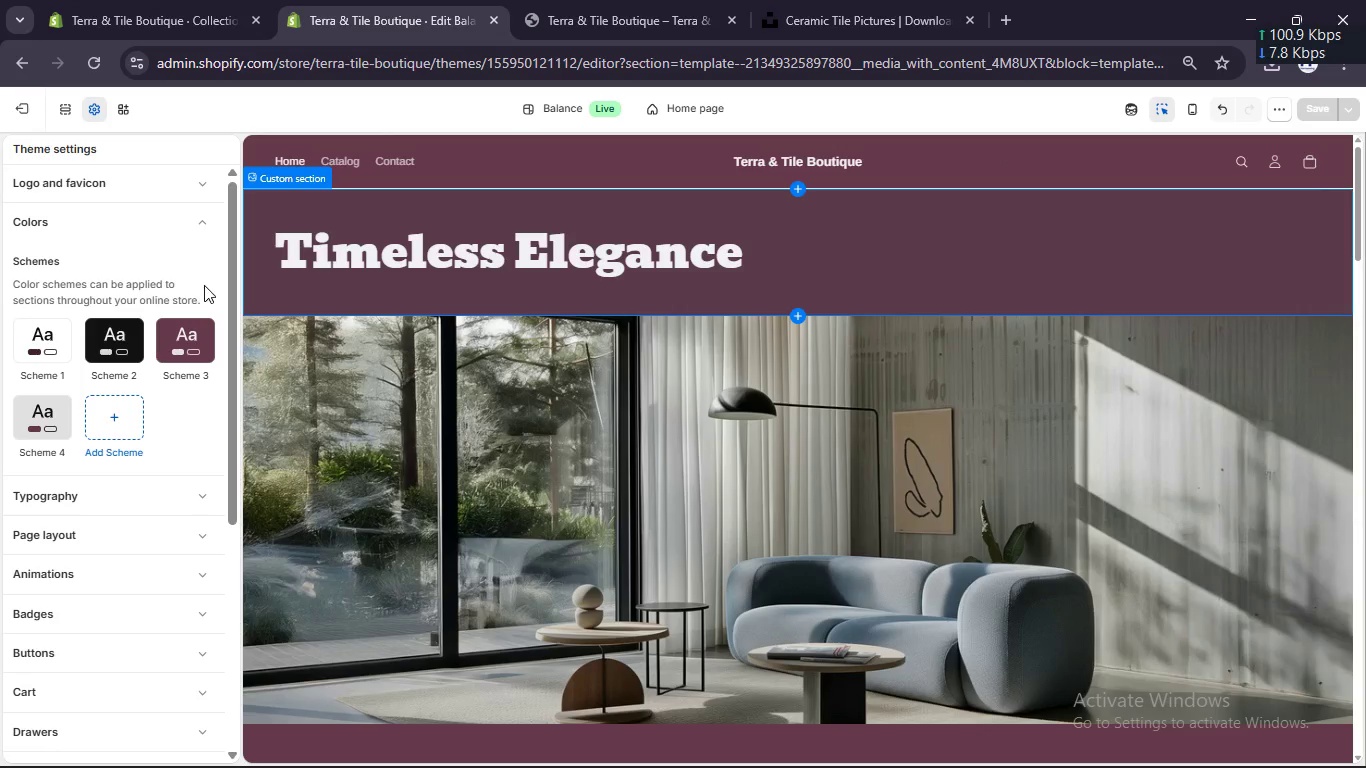 
wait(9.73)
 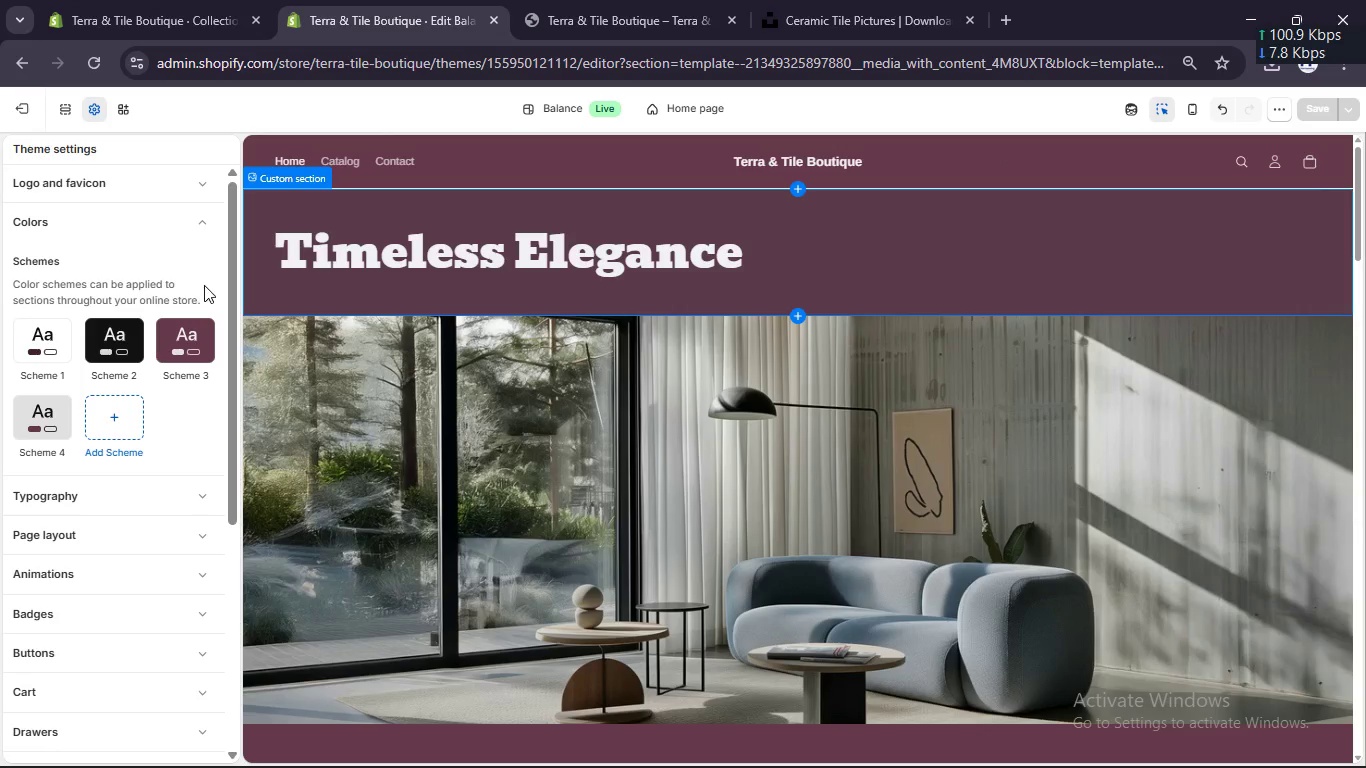 
left_click([27, 321])
 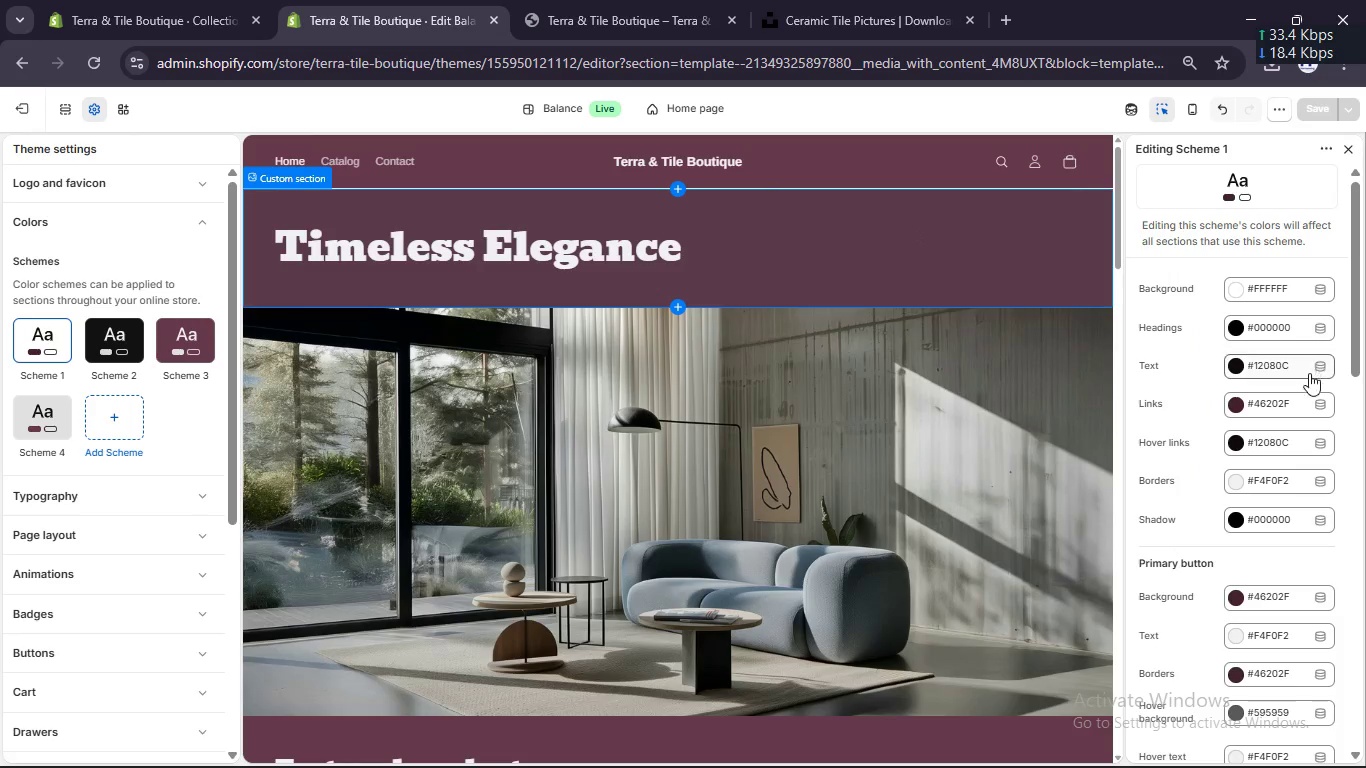 
double_click([1276, 366])
 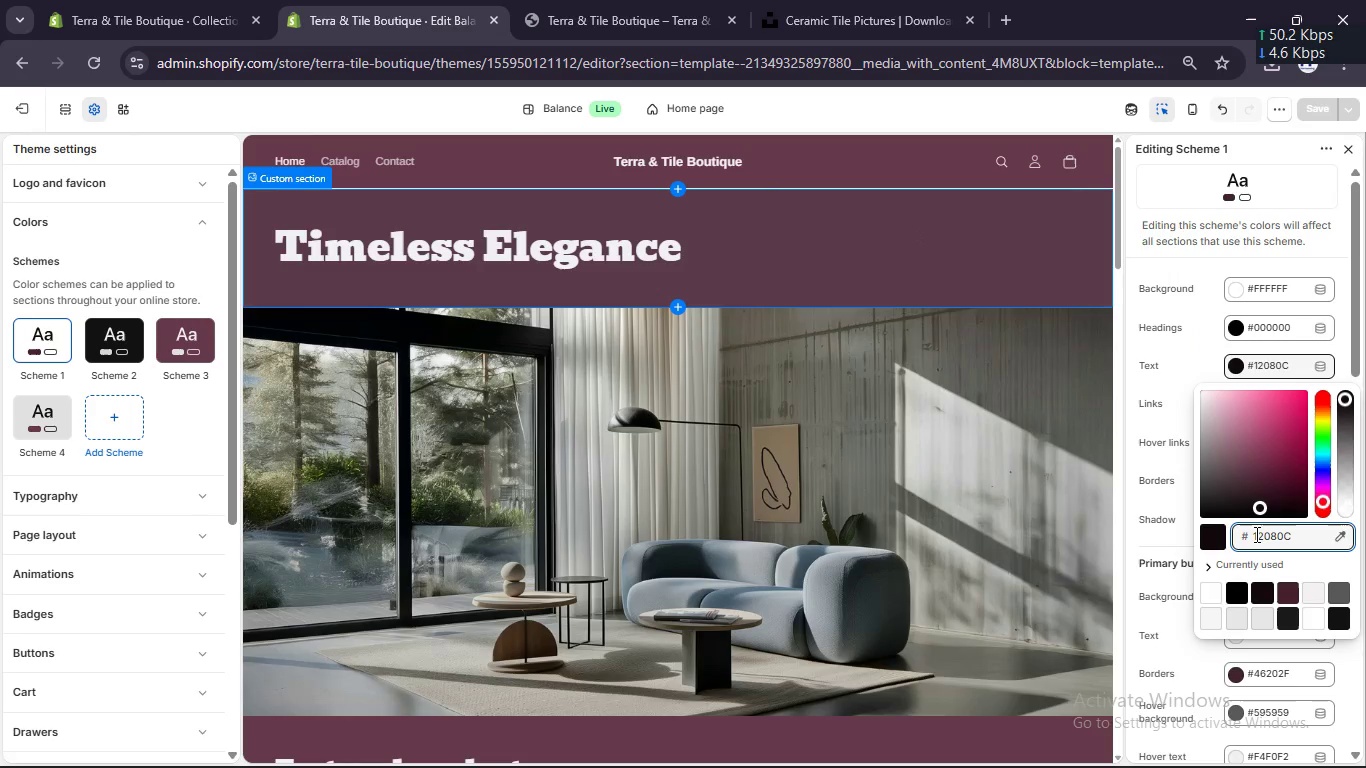 
double_click([1255, 534])
 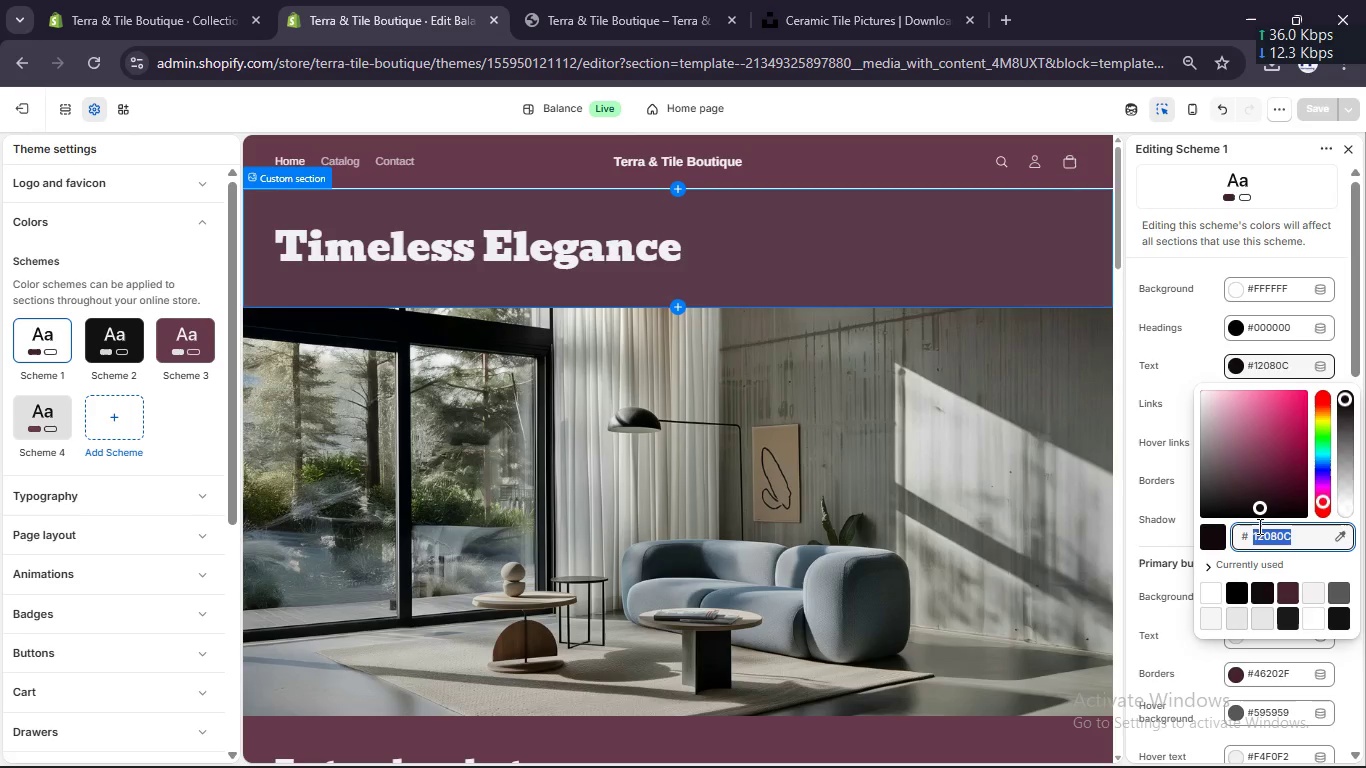 
type(2c2c2c)
 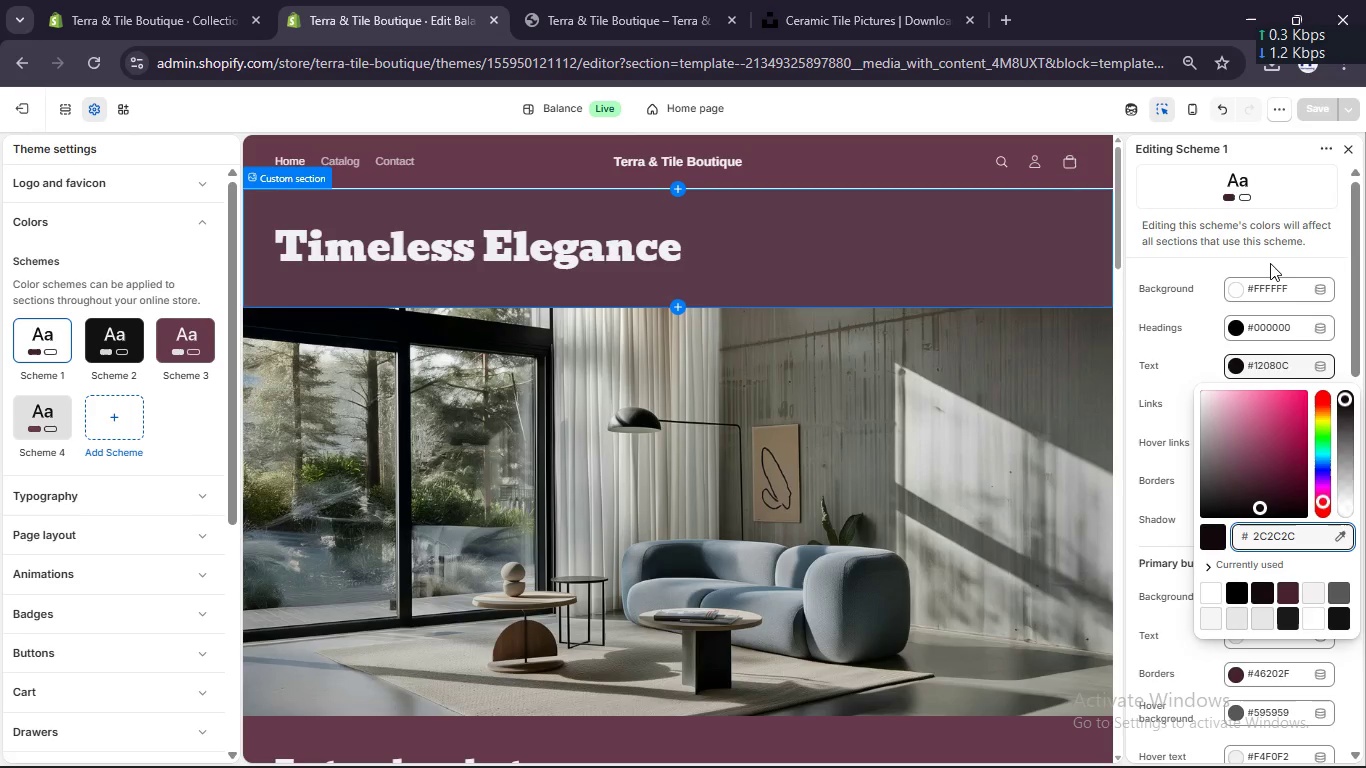 
left_click([1271, 258])
 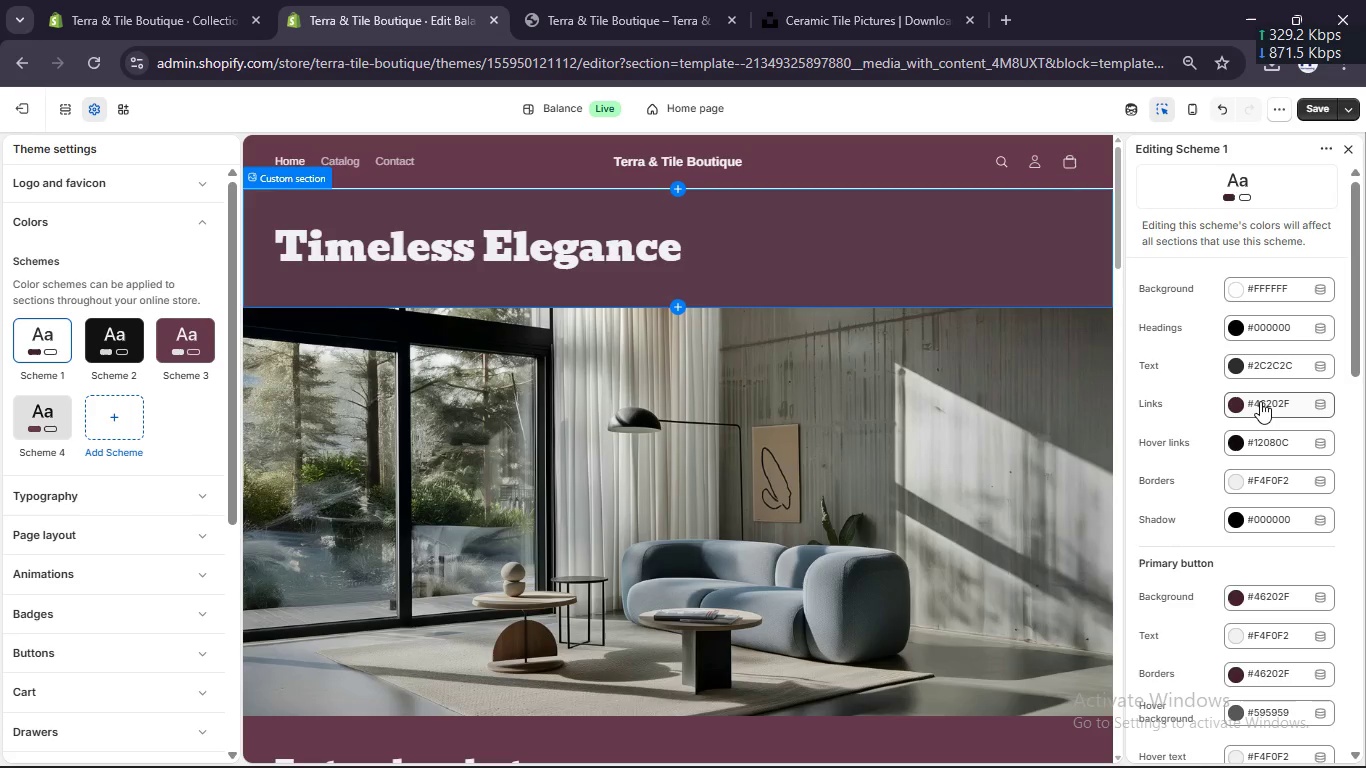 
scroll: coordinate [1260, 400], scroll_direction: down, amount: 1.0
 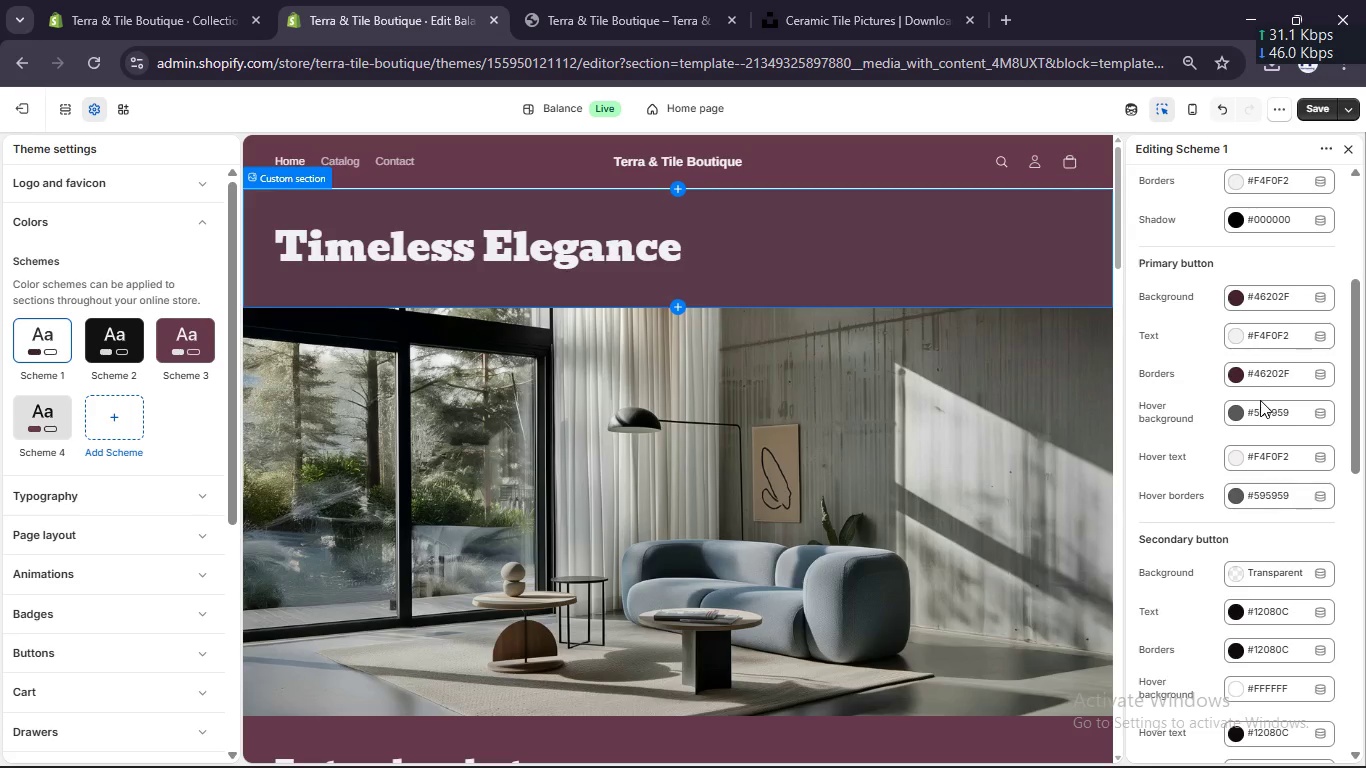 
scroll: coordinate [1256, 397], scroll_direction: up, amount: 2.0
 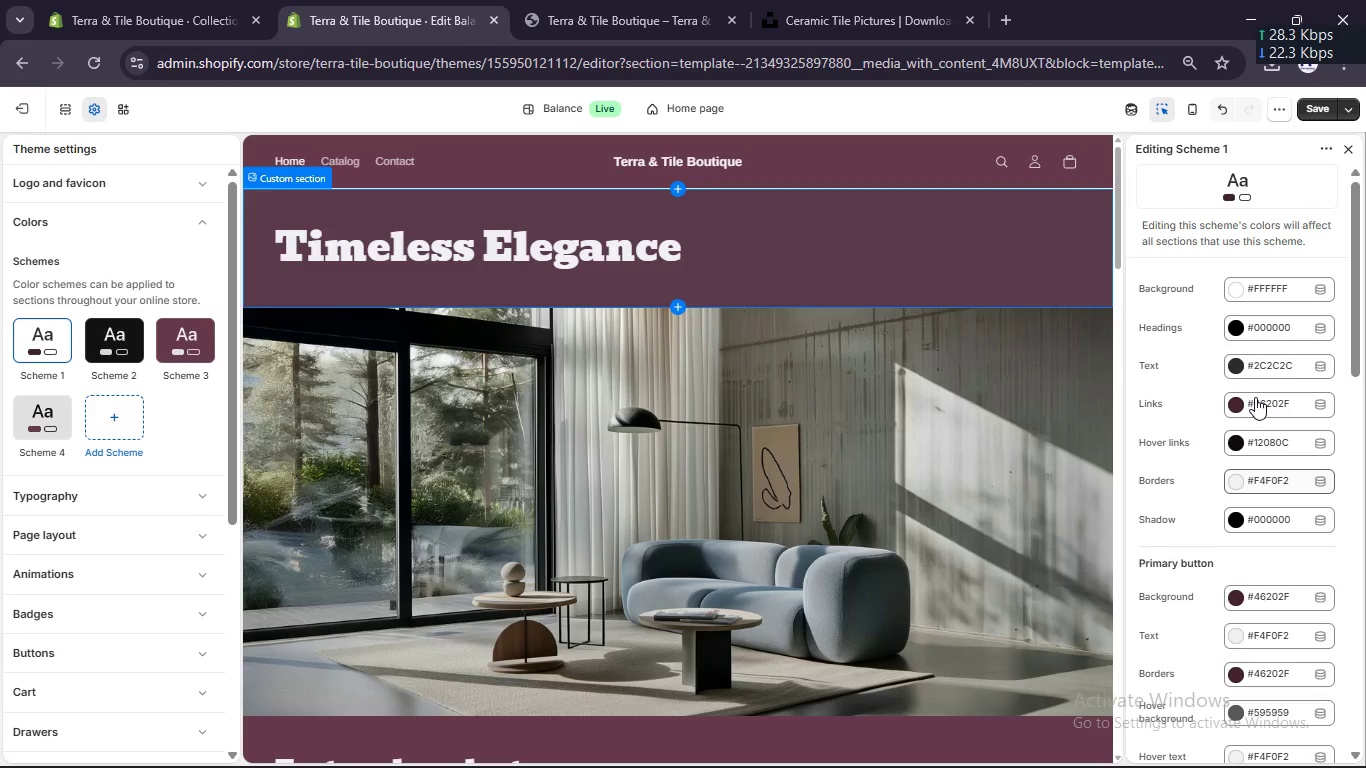 
wait(7.97)
 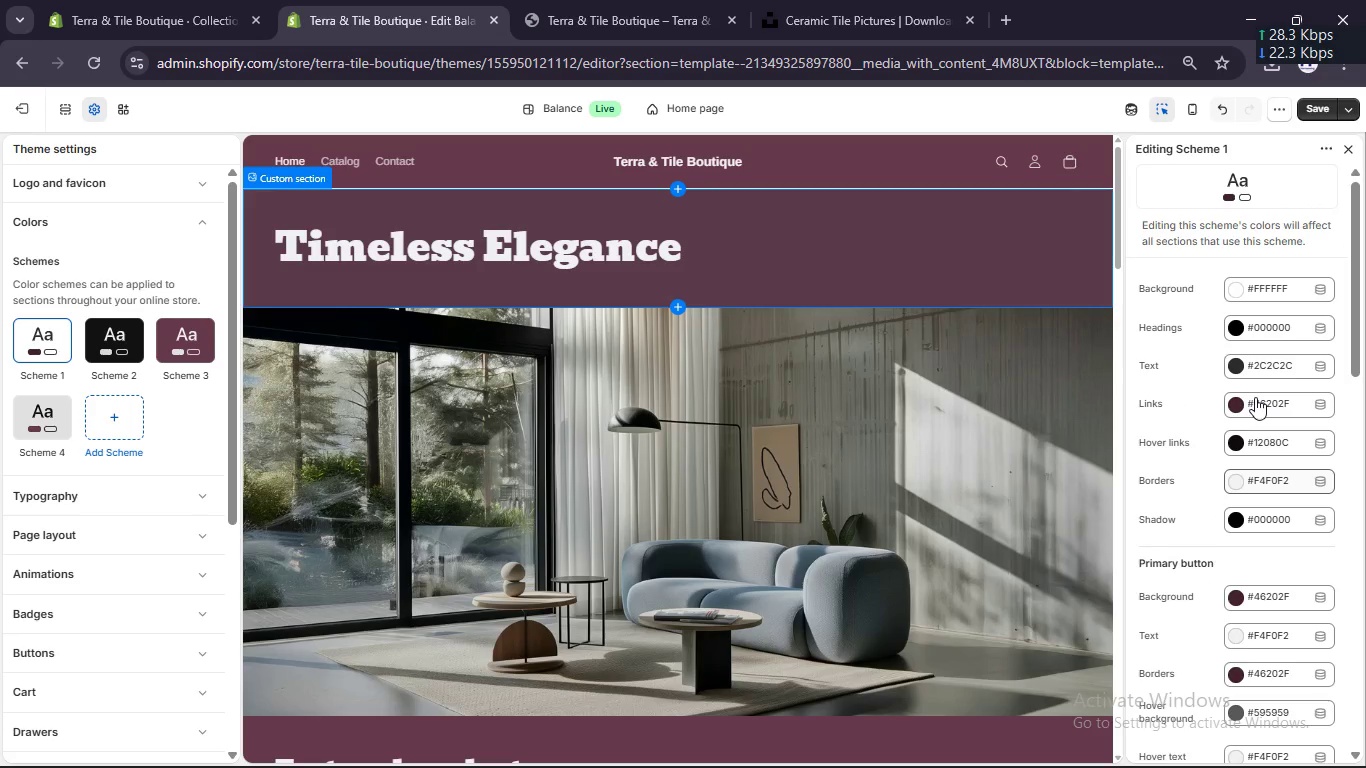 
left_click([1291, 595])
 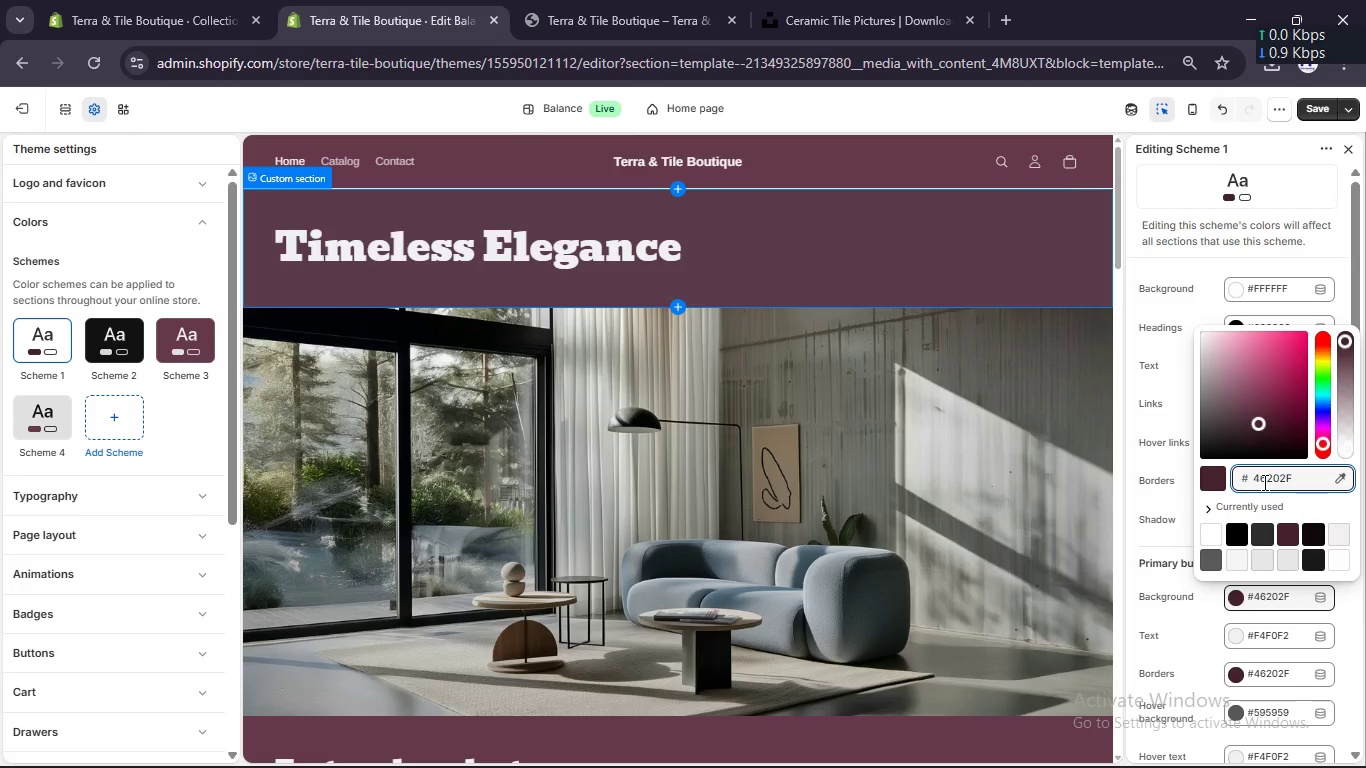 
double_click([1263, 482])
 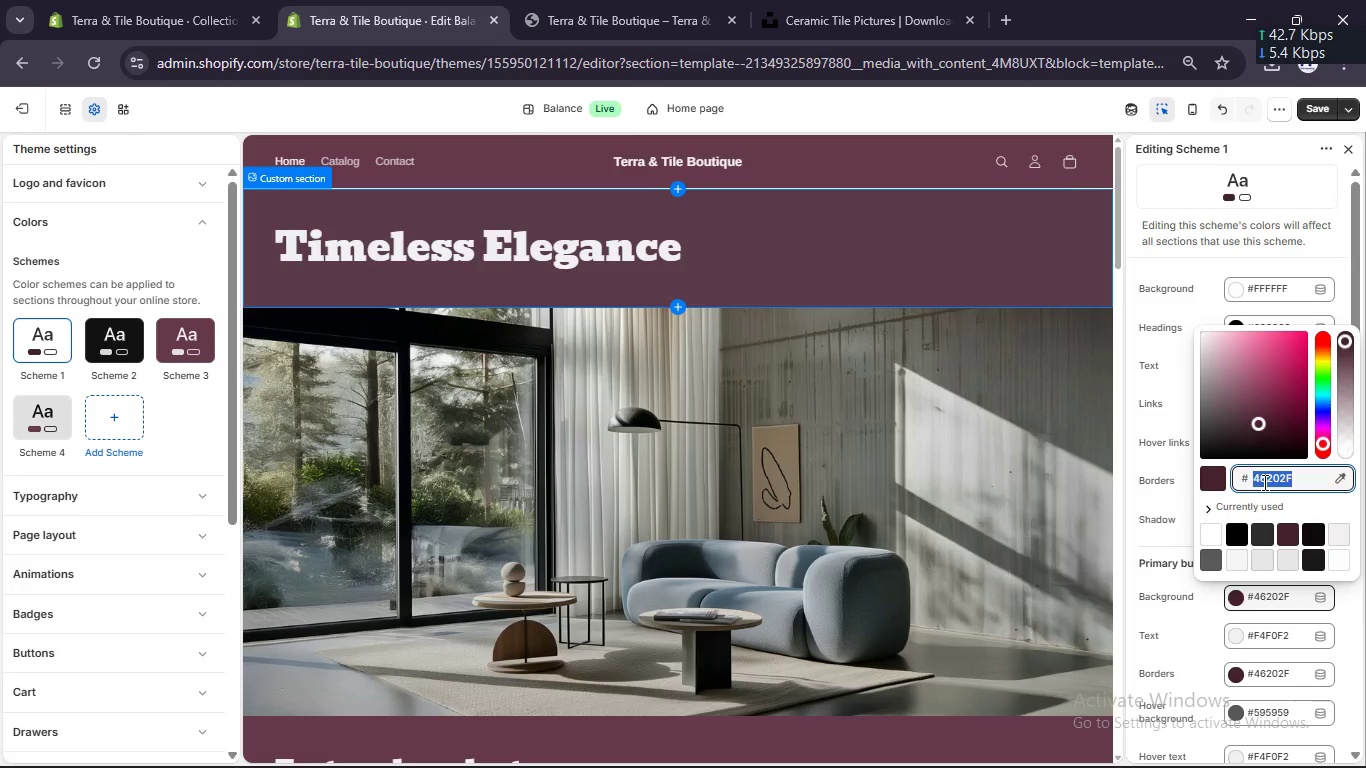 
type(a67c52)
 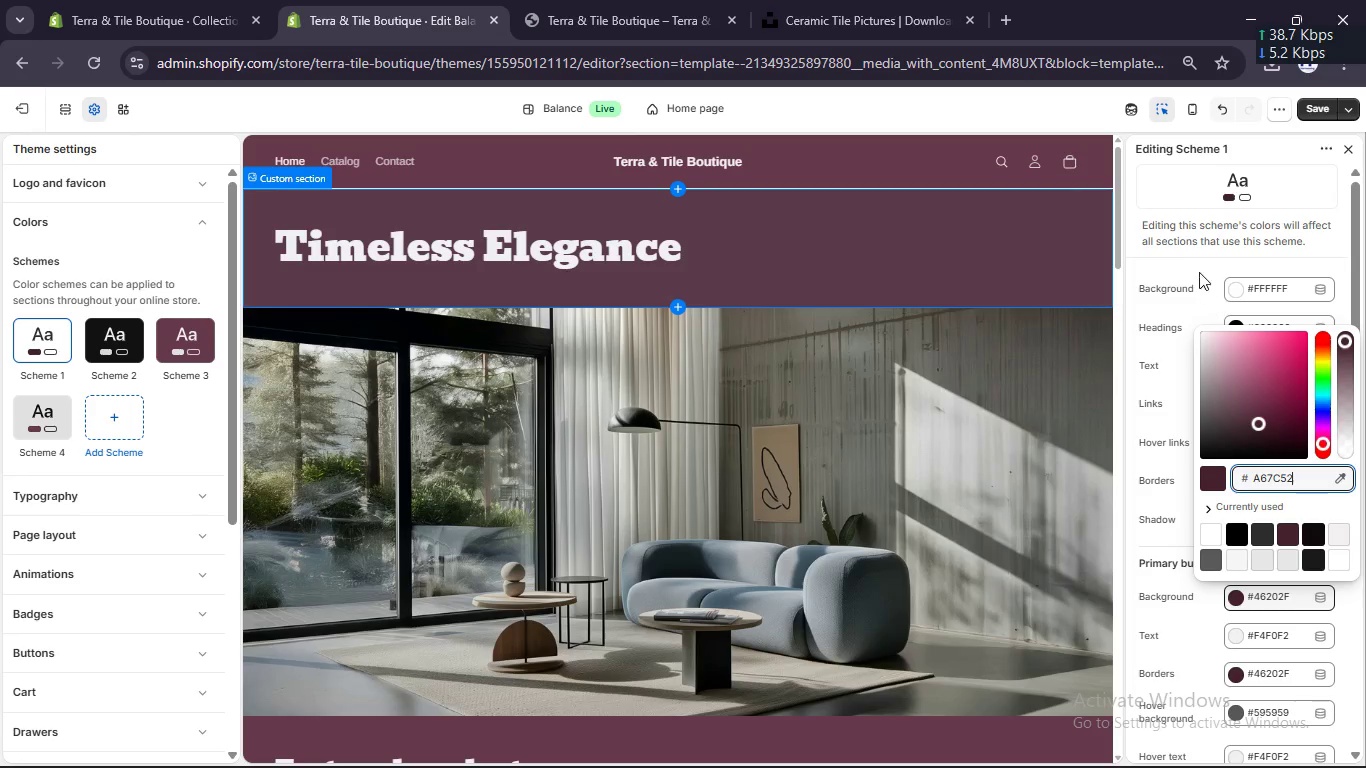 
left_click([1197, 270])
 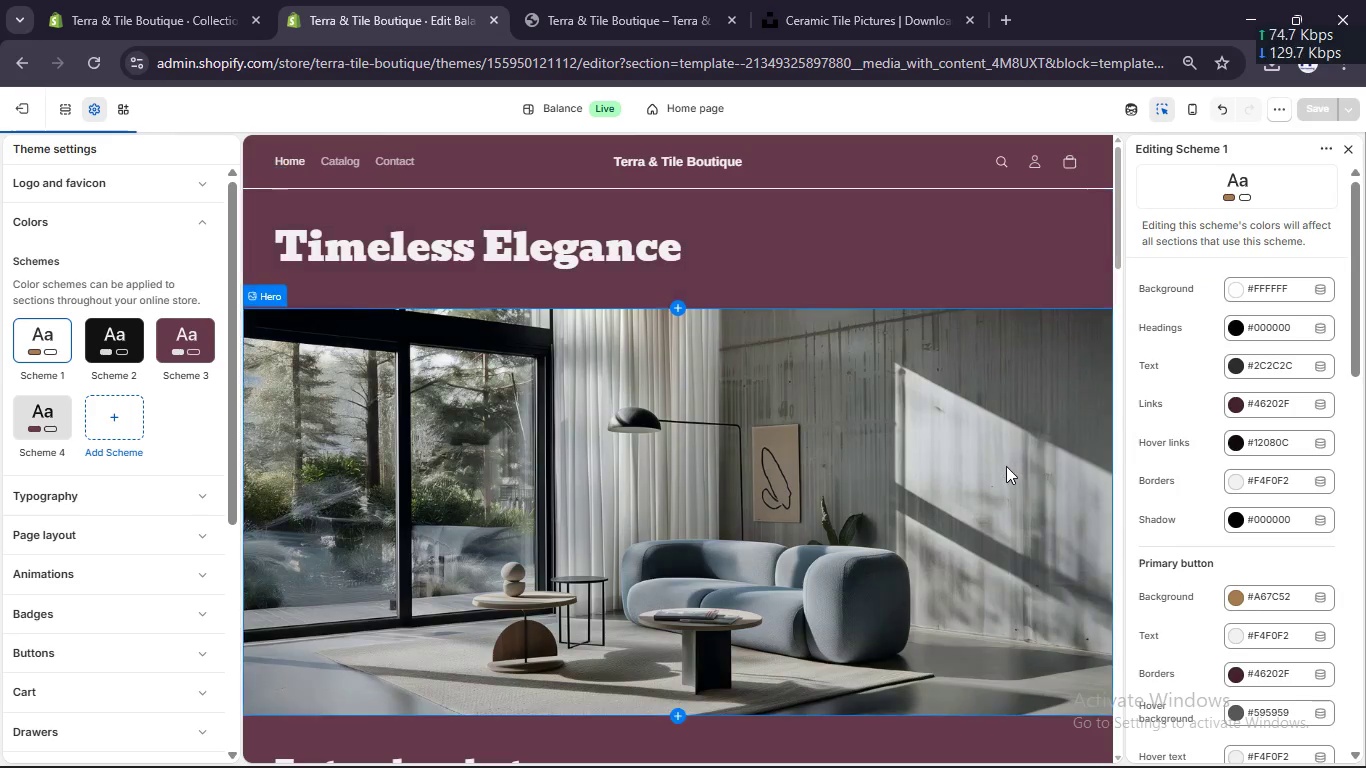 
scroll: coordinate [908, 398], scroll_direction: down, amount: 27.0
 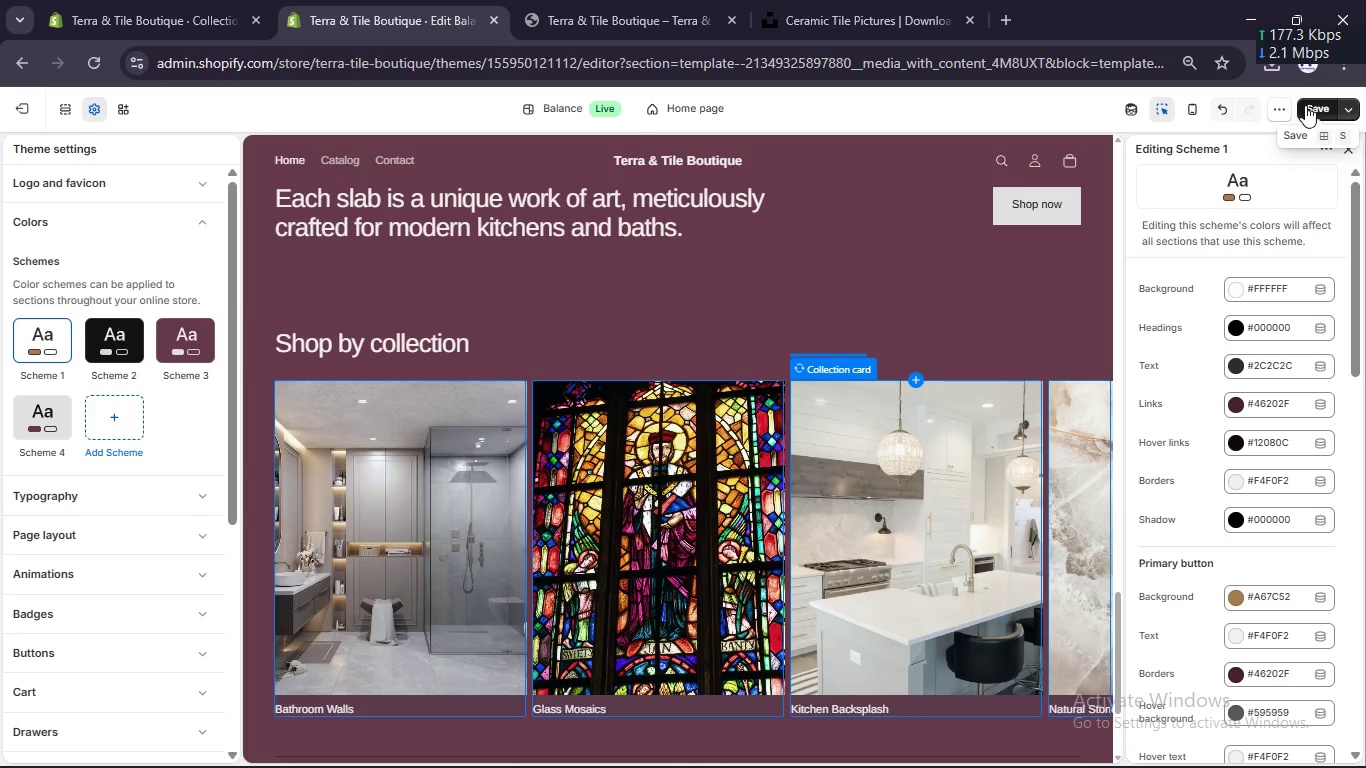 
left_click([1307, 105])
 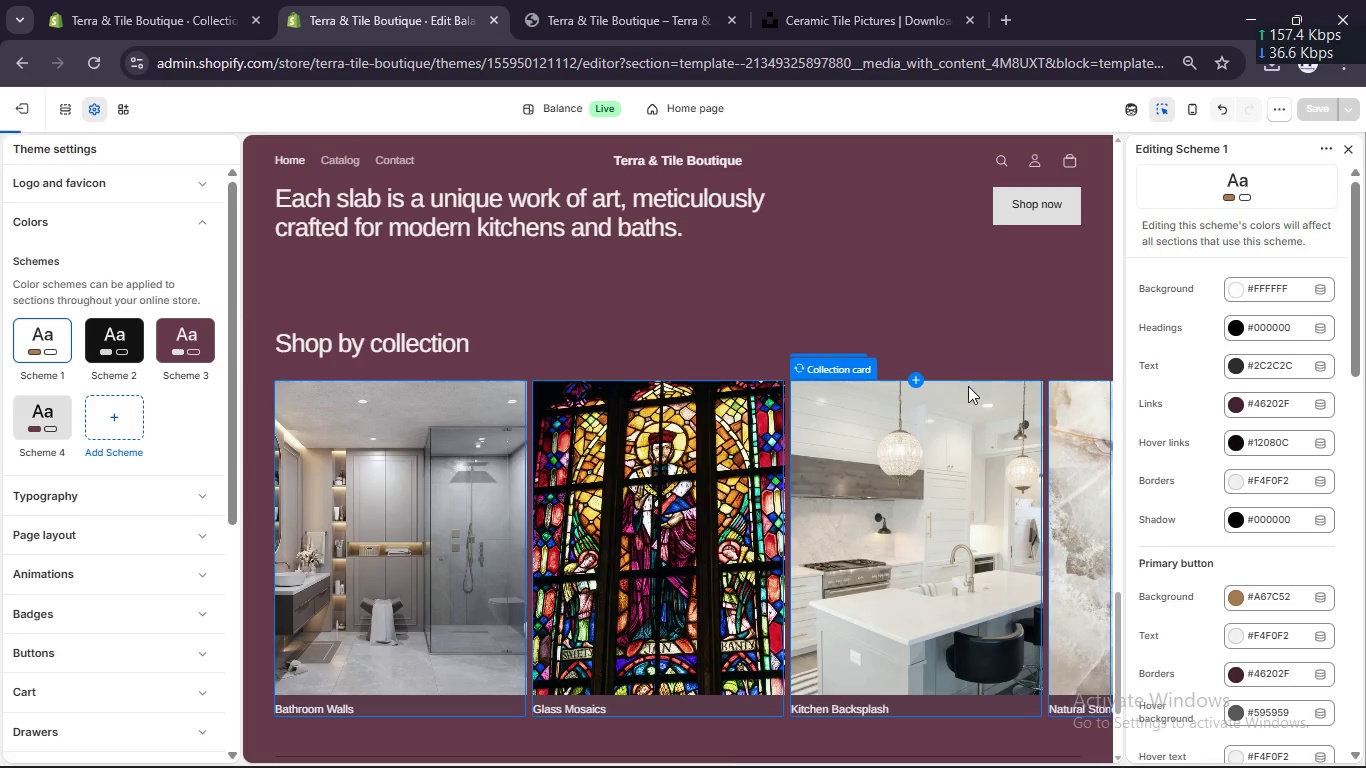 
scroll: coordinate [946, 384], scroll_direction: up, amount: 28.0
 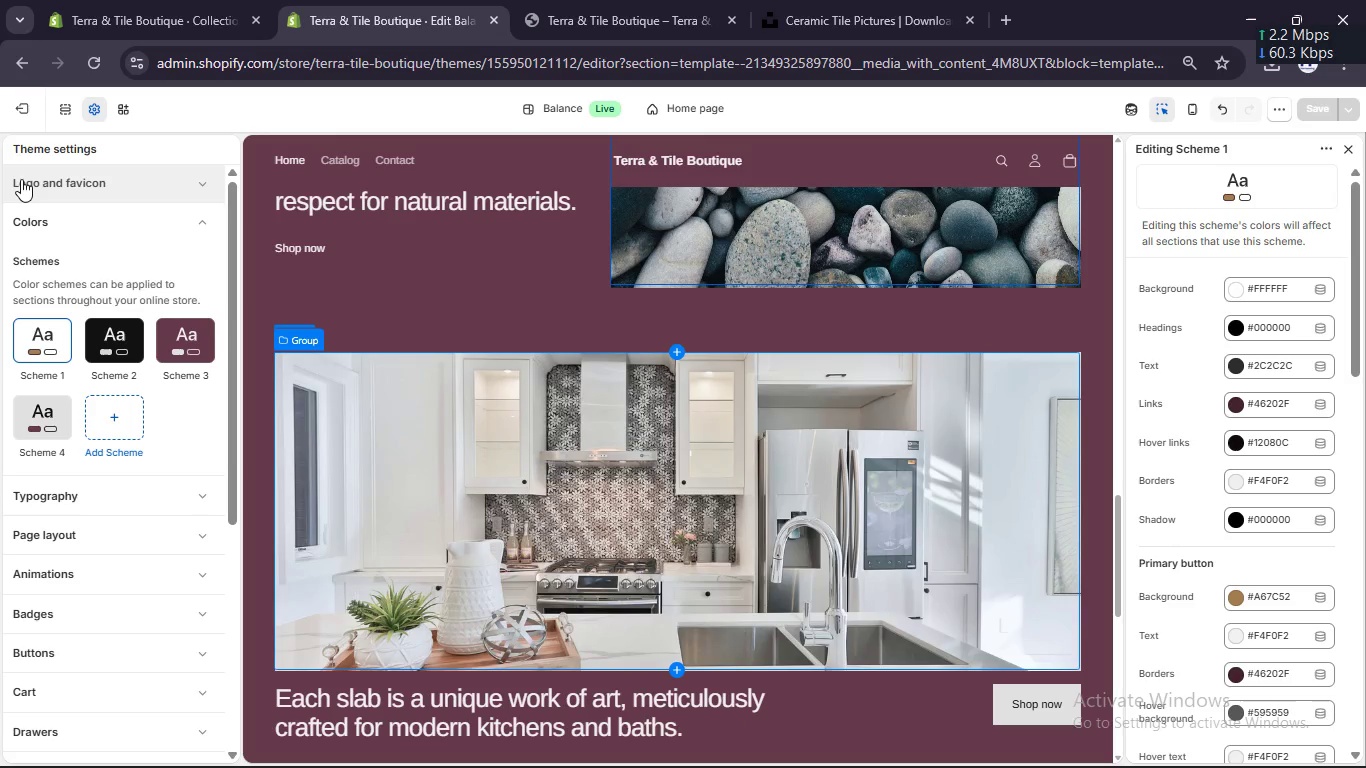 
wait(7.78)
 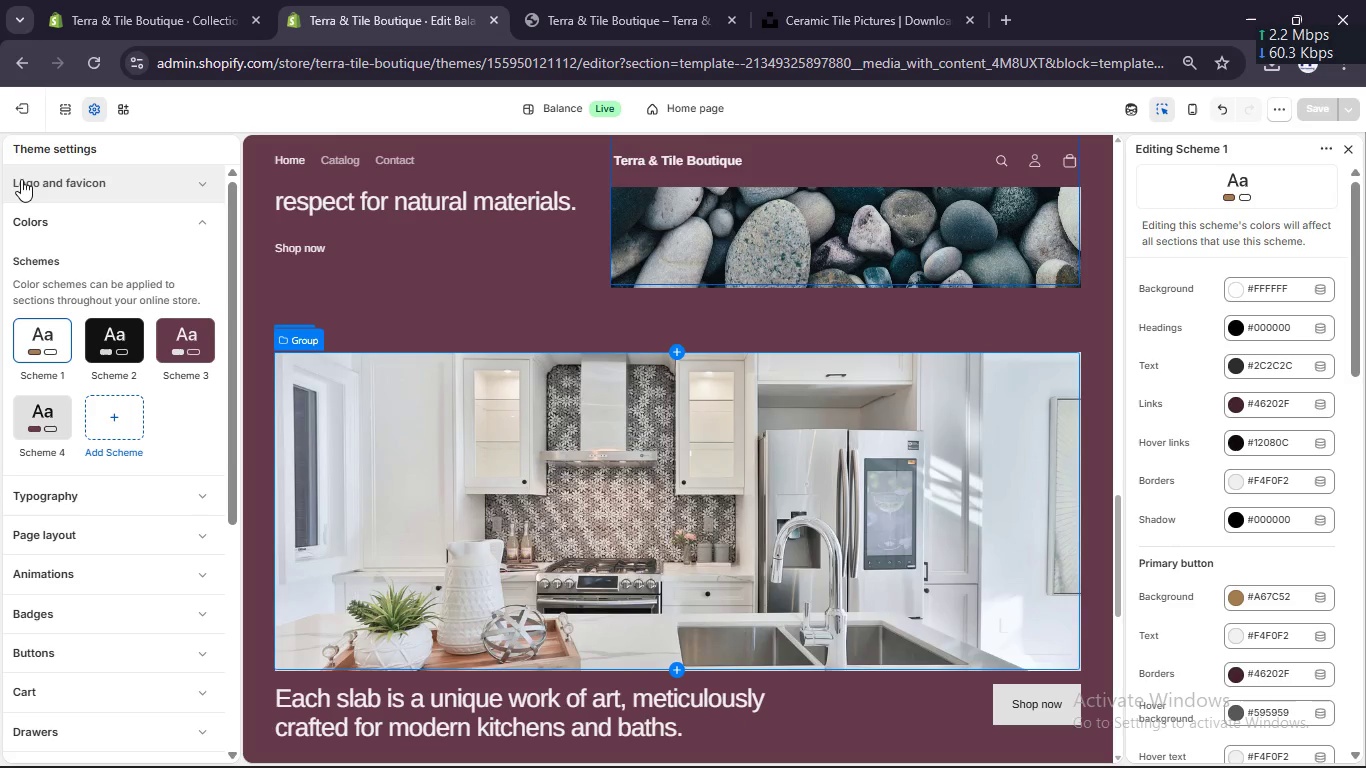 
left_click([122, 499])
 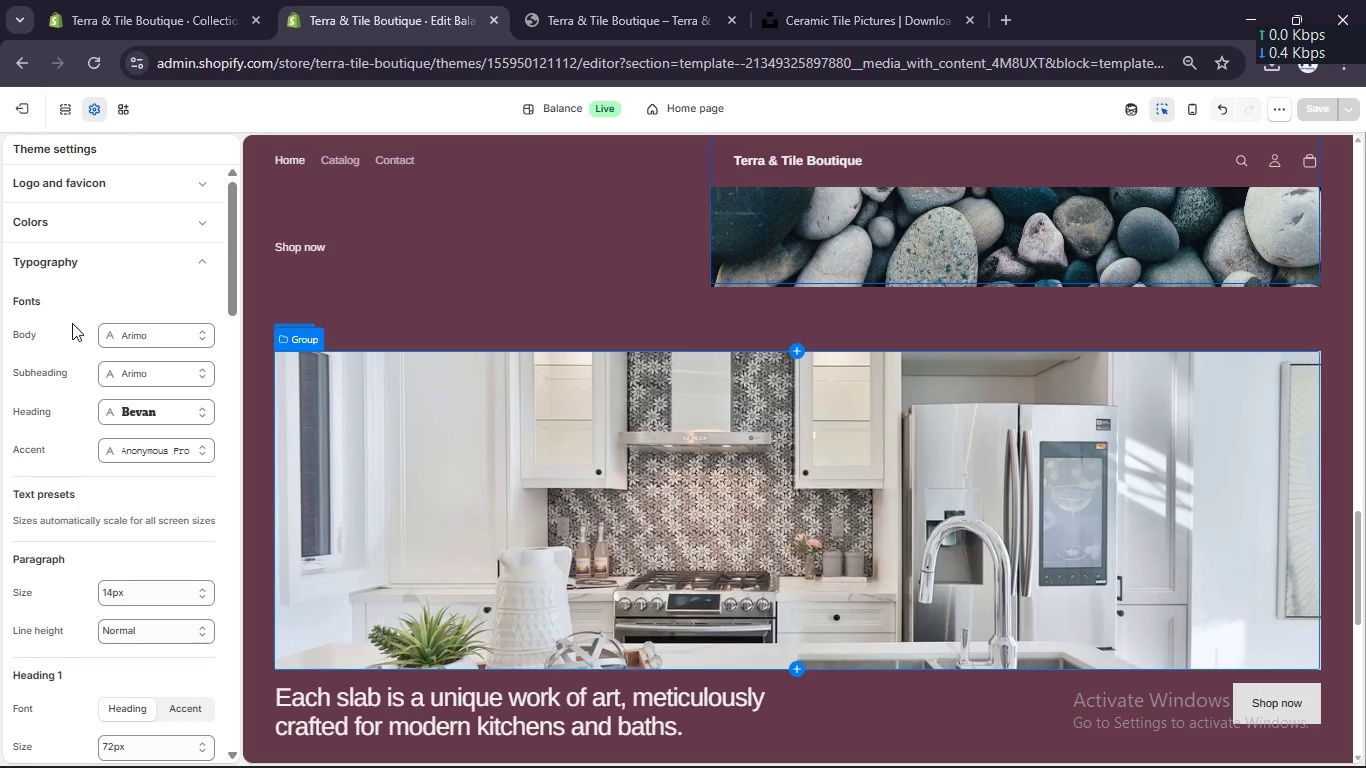 
wait(16.69)
 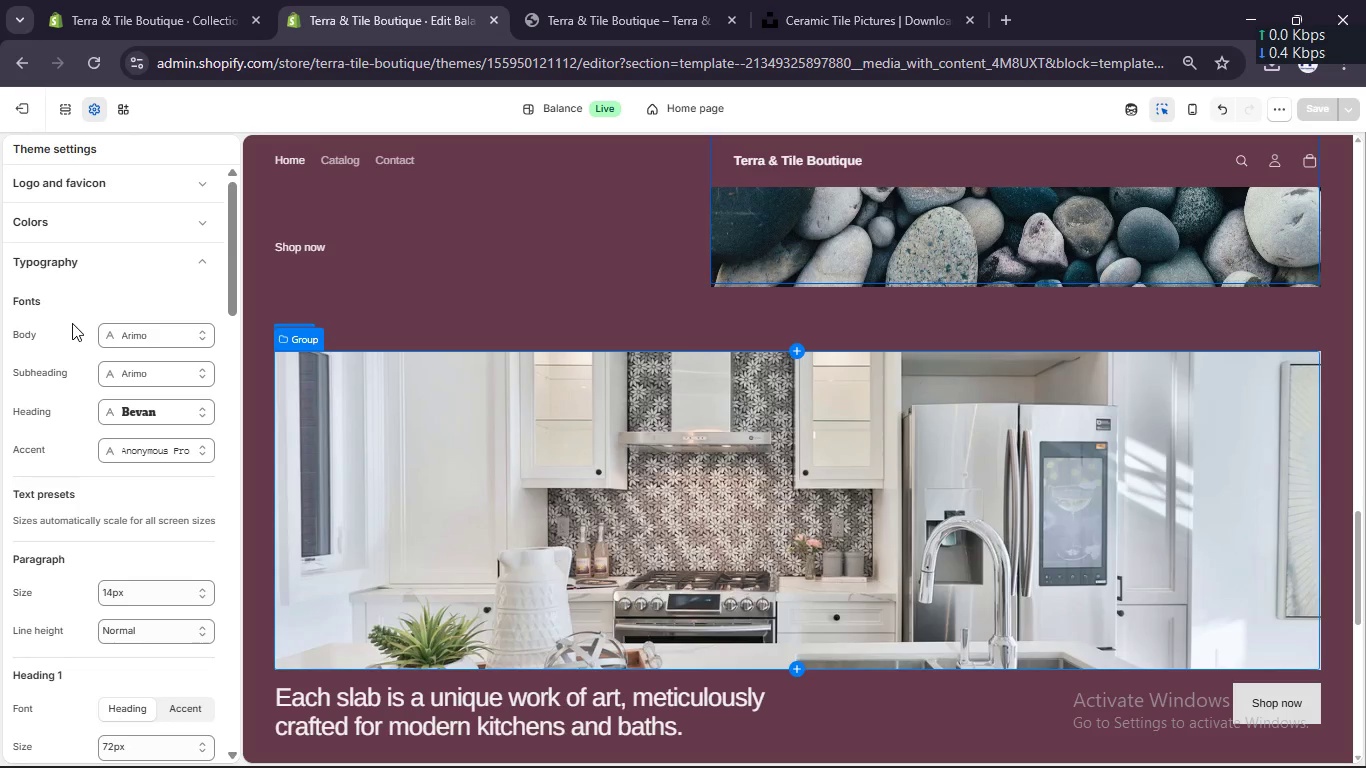 
left_click([194, 331])
 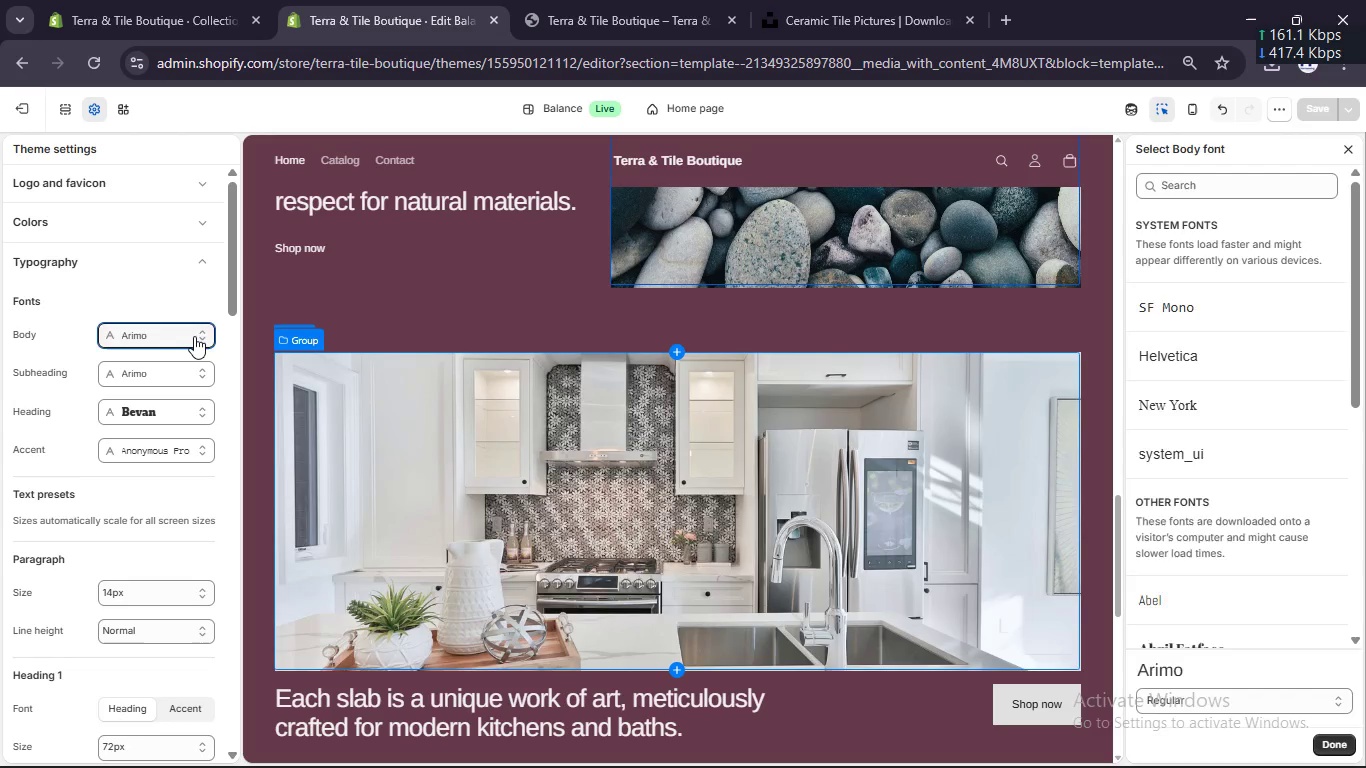 
left_click([194, 336])
 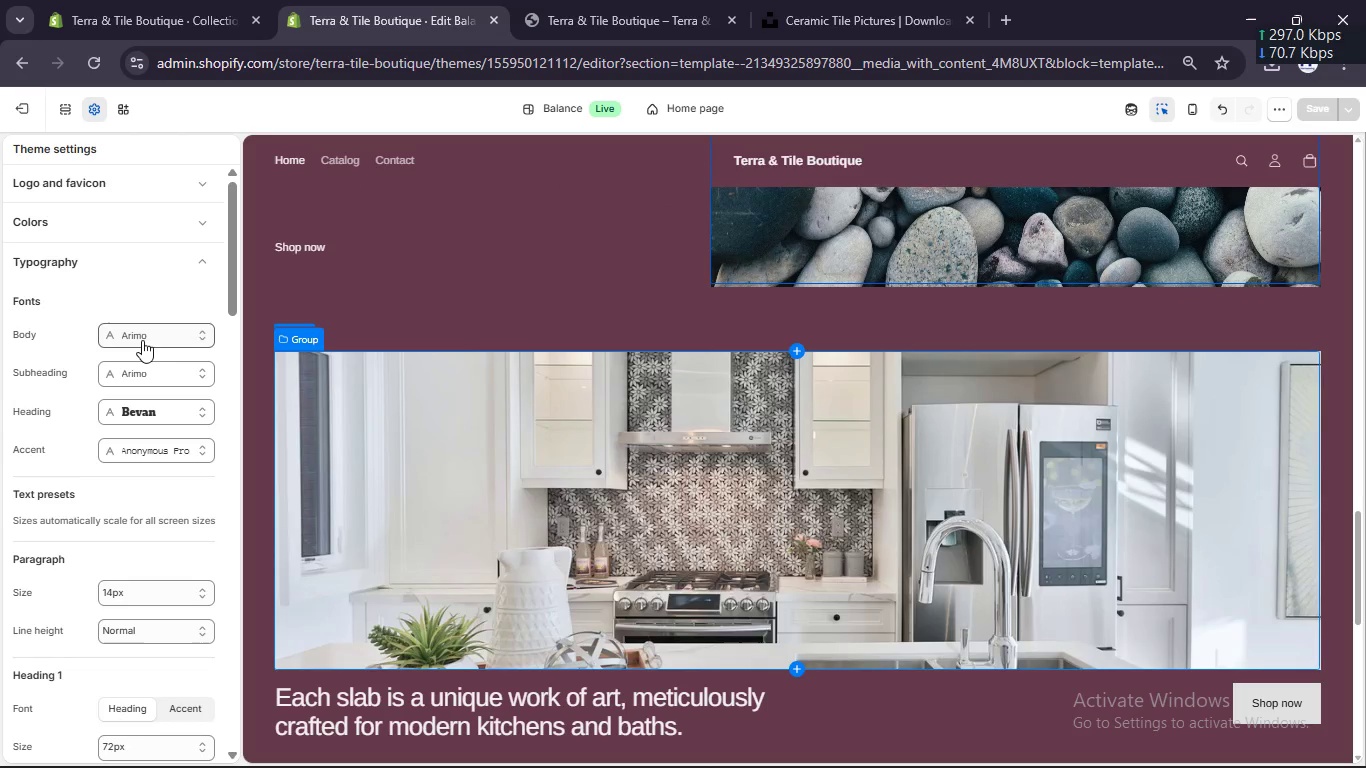 
left_click([142, 340])
 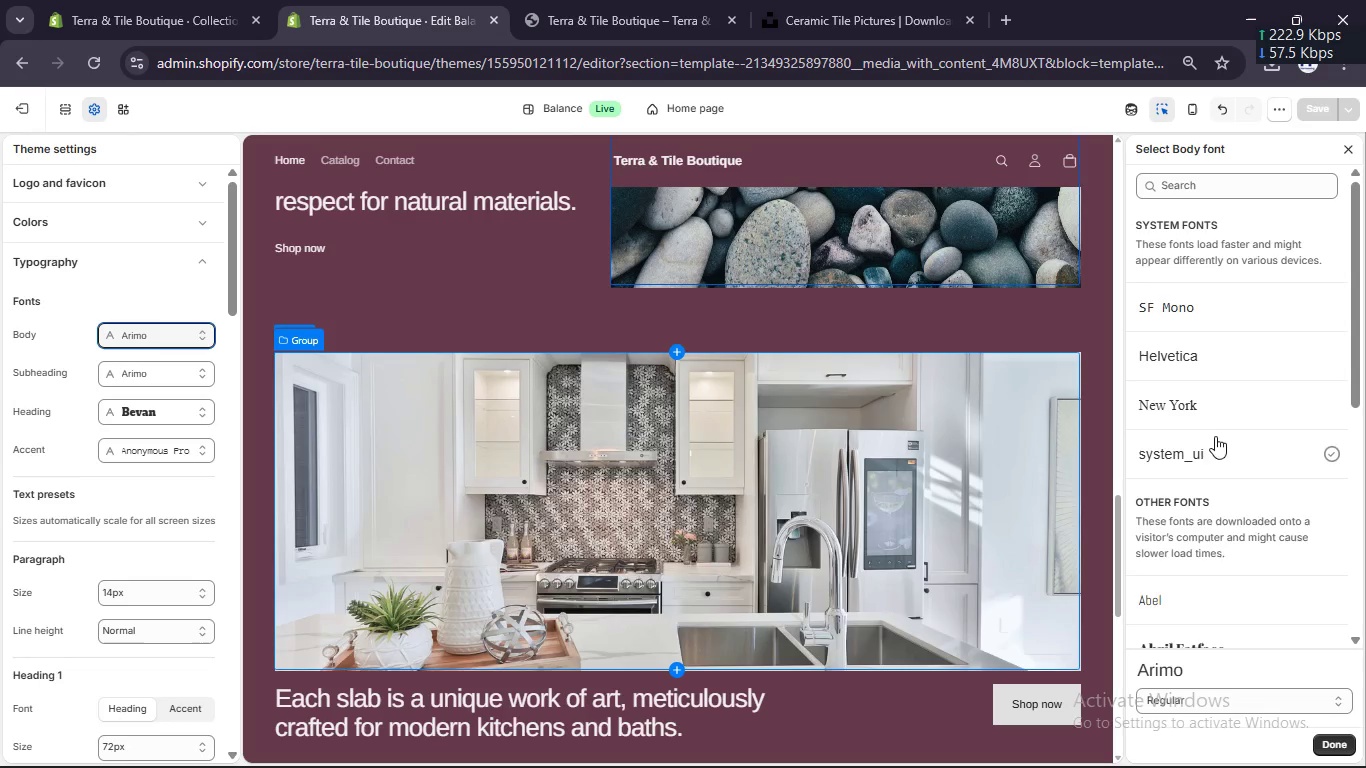 
left_click([1211, 197])
 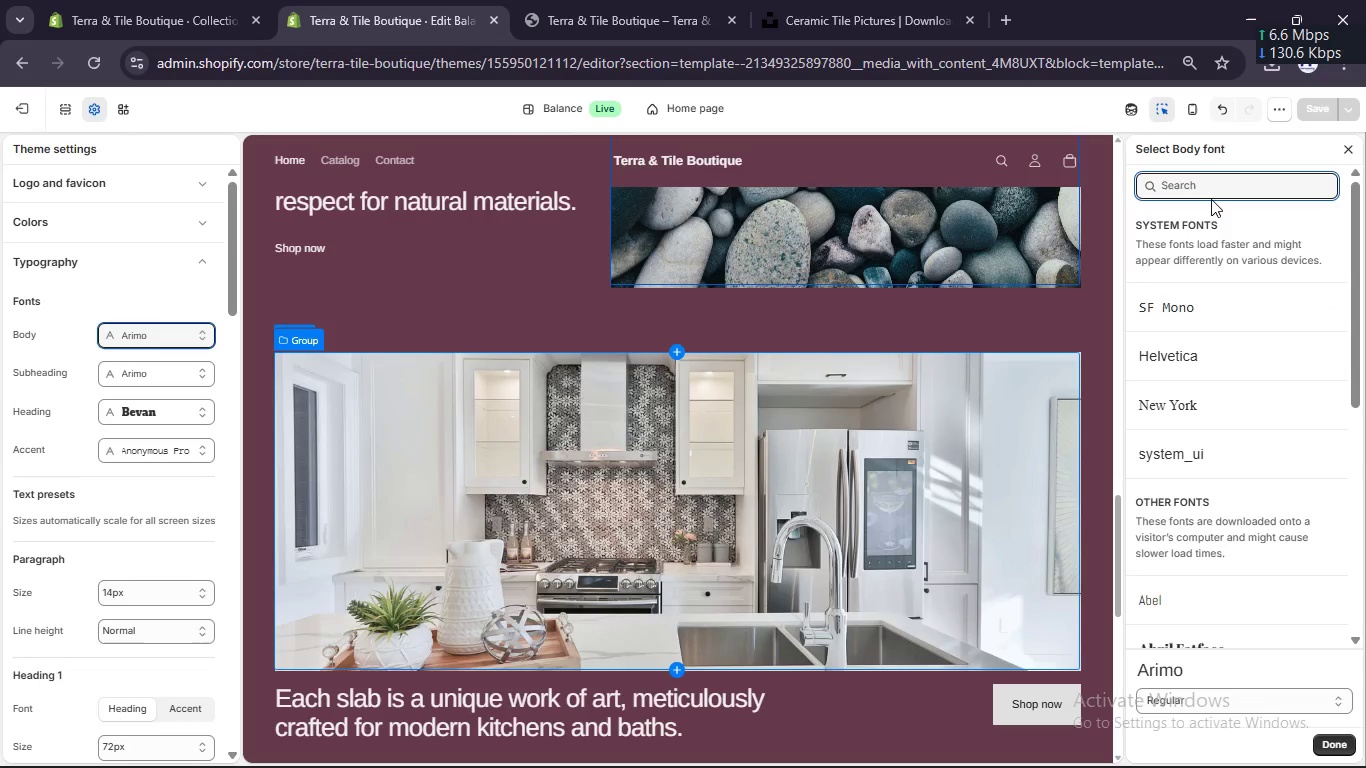 
type(san)
 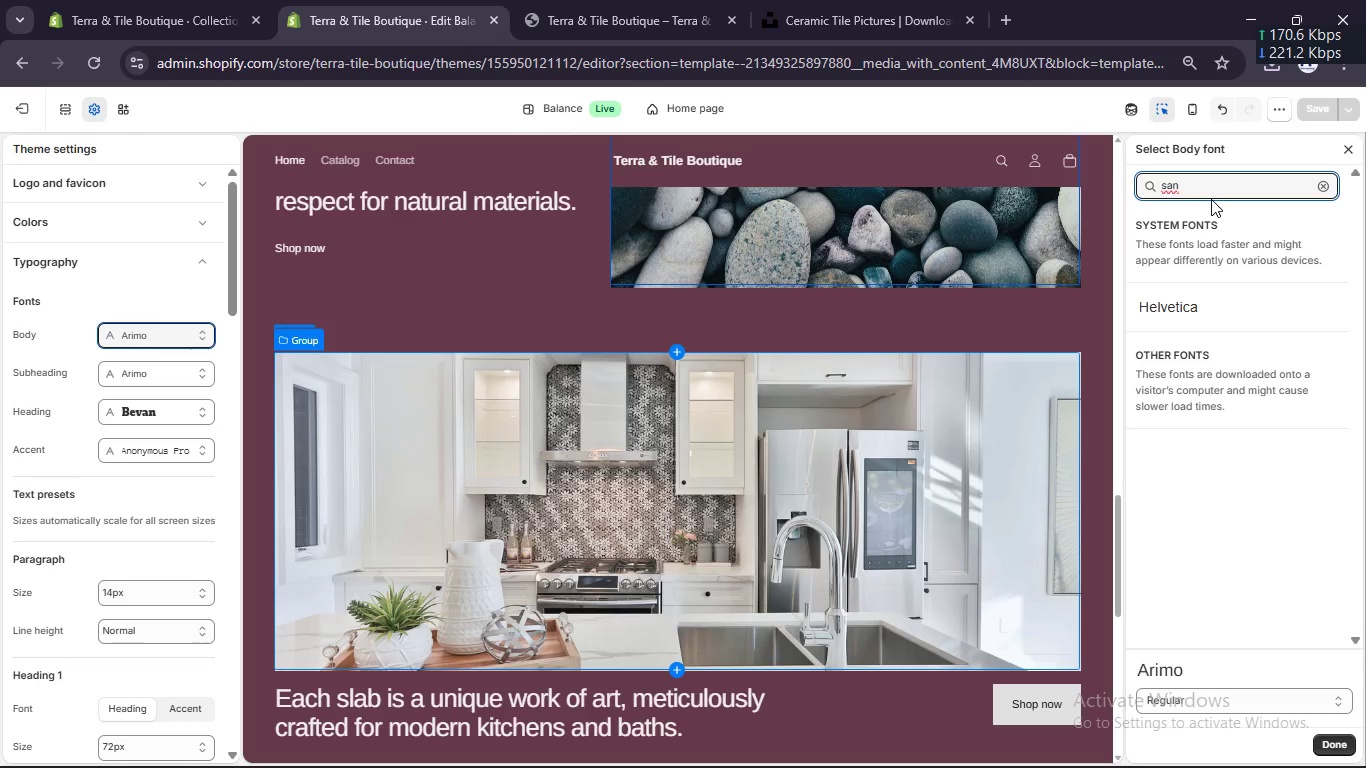 
type(-serif)
 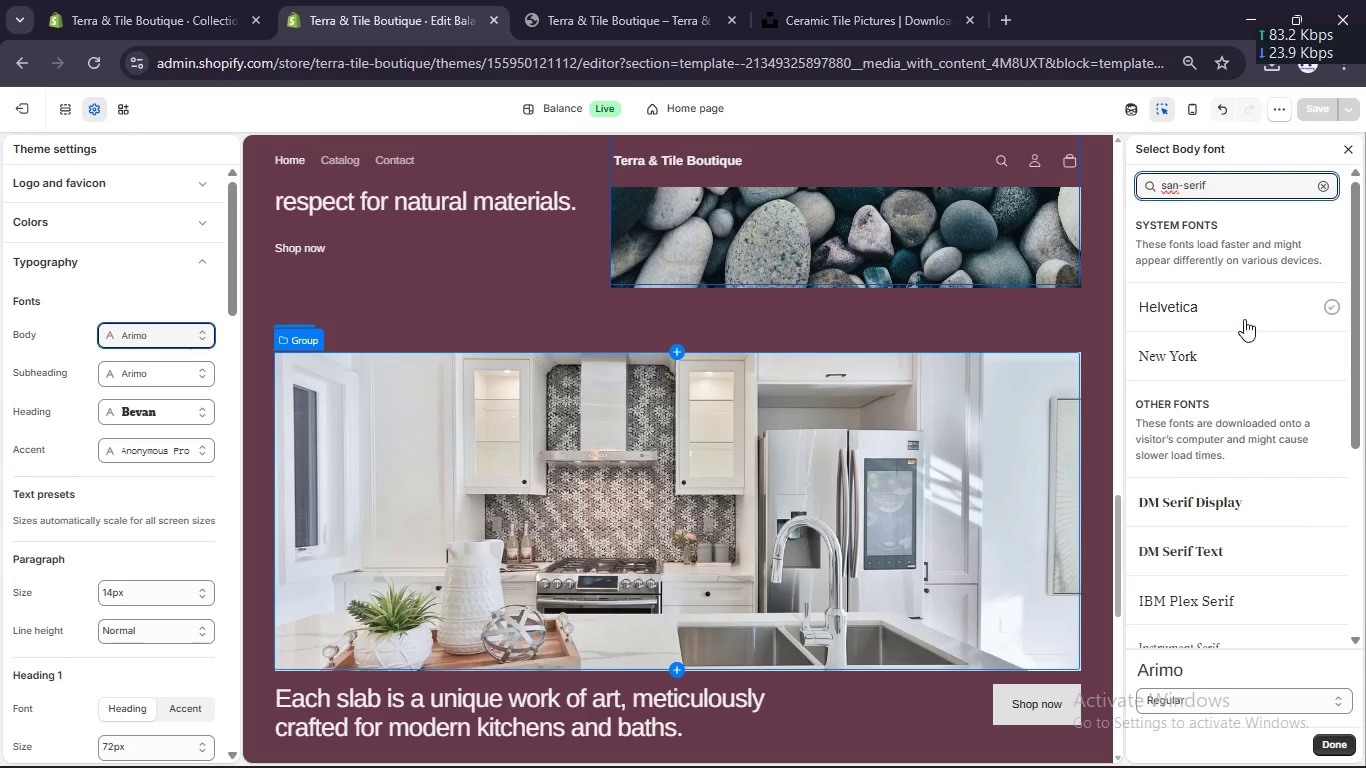 
scroll: coordinate [1243, 478], scroll_direction: down, amount: 4.0
 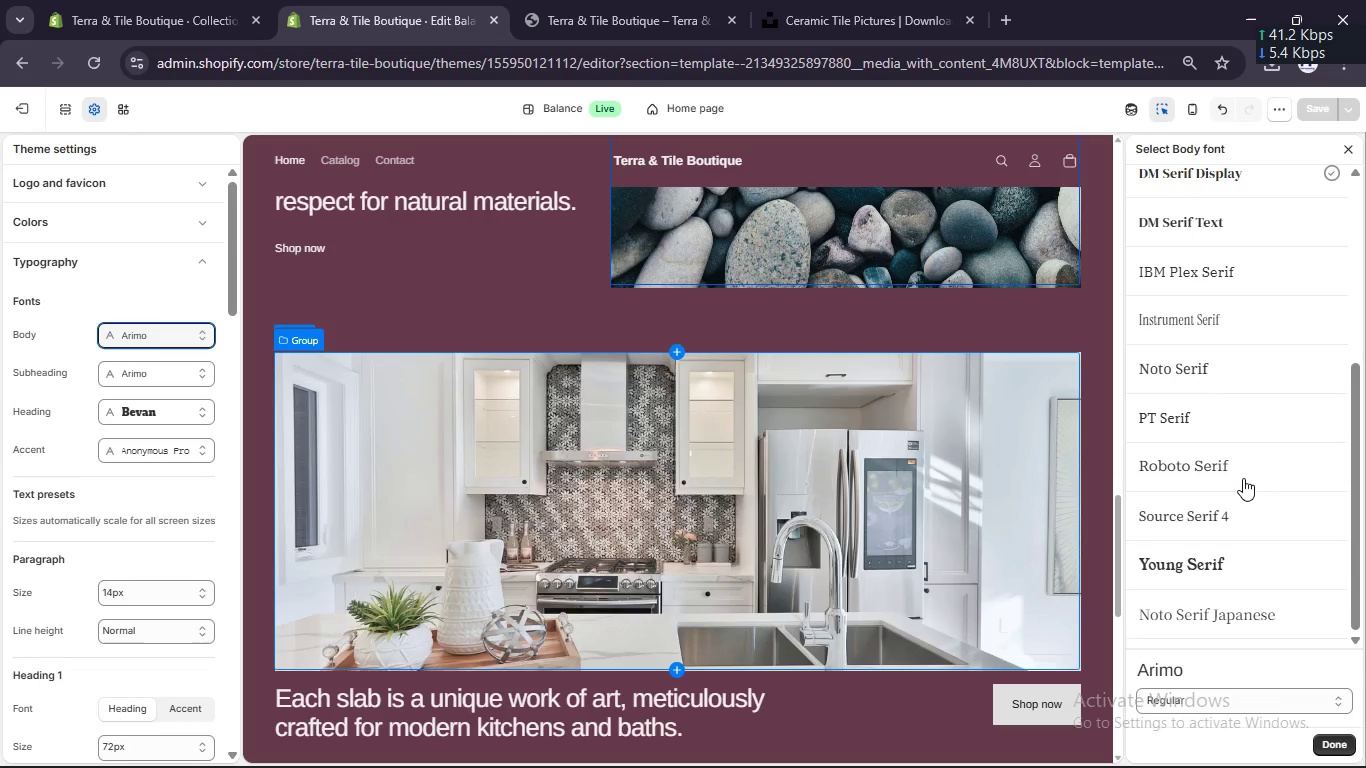 
scroll: coordinate [1243, 478], scroll_direction: up, amount: 1.0
 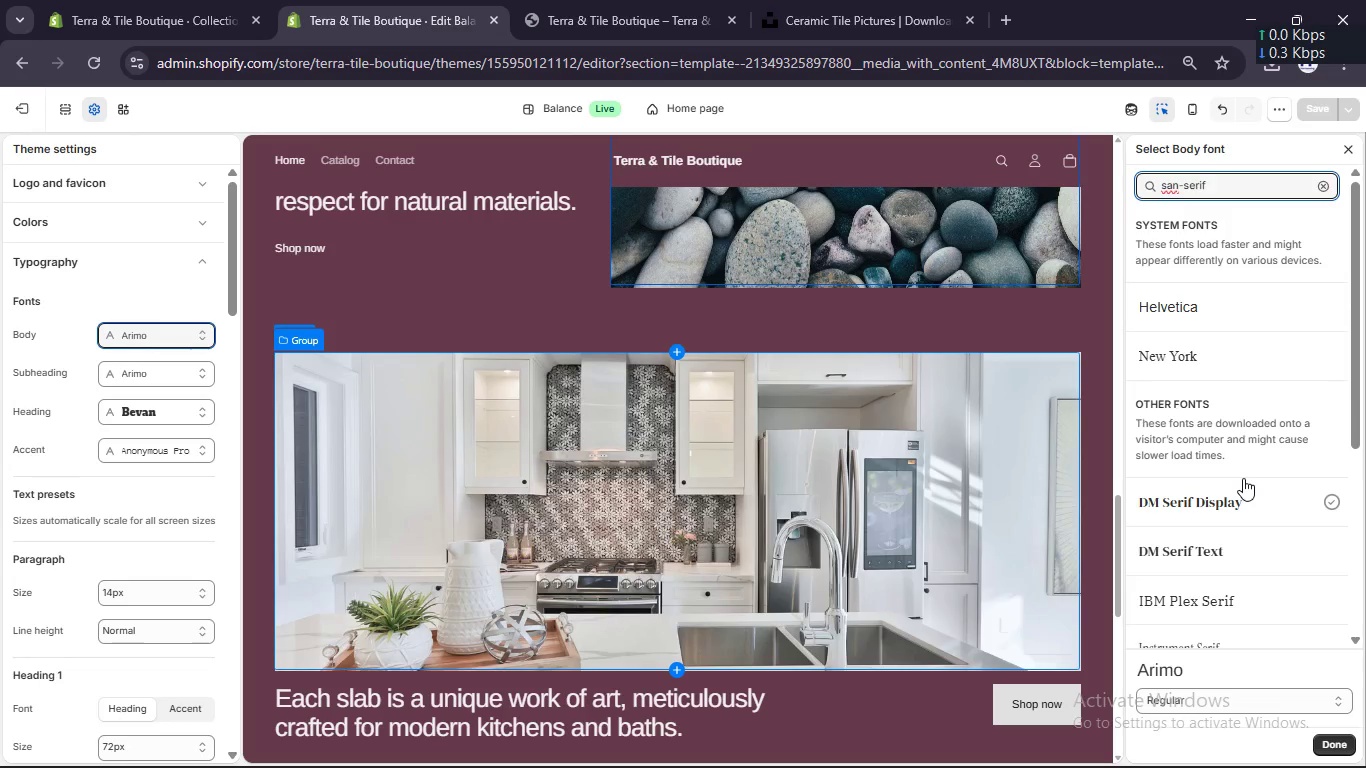 
scroll: coordinate [1241, 478], scroll_direction: down, amount: 10.0
 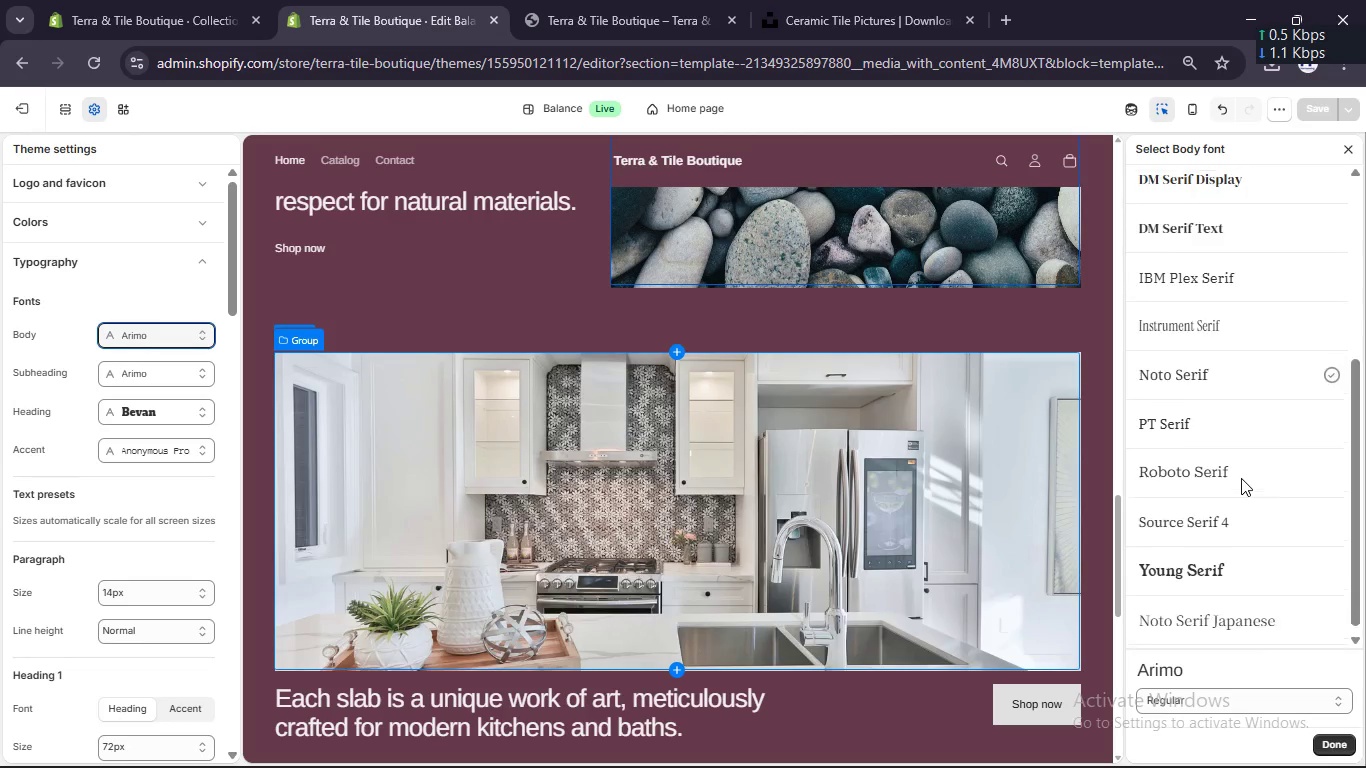 
scroll: coordinate [1241, 478], scroll_direction: up, amount: 2.0
 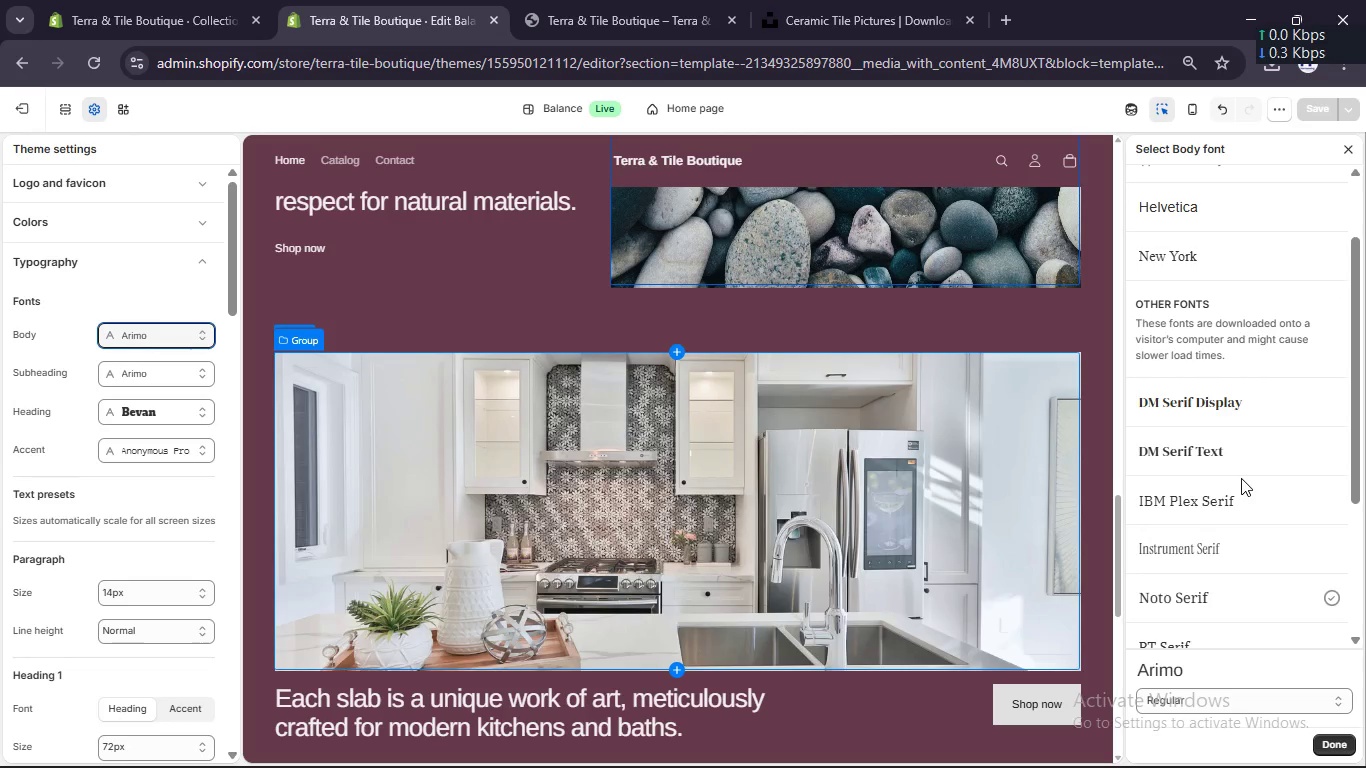 
scroll: coordinate [1241, 478], scroll_direction: down, amount: 1.0
 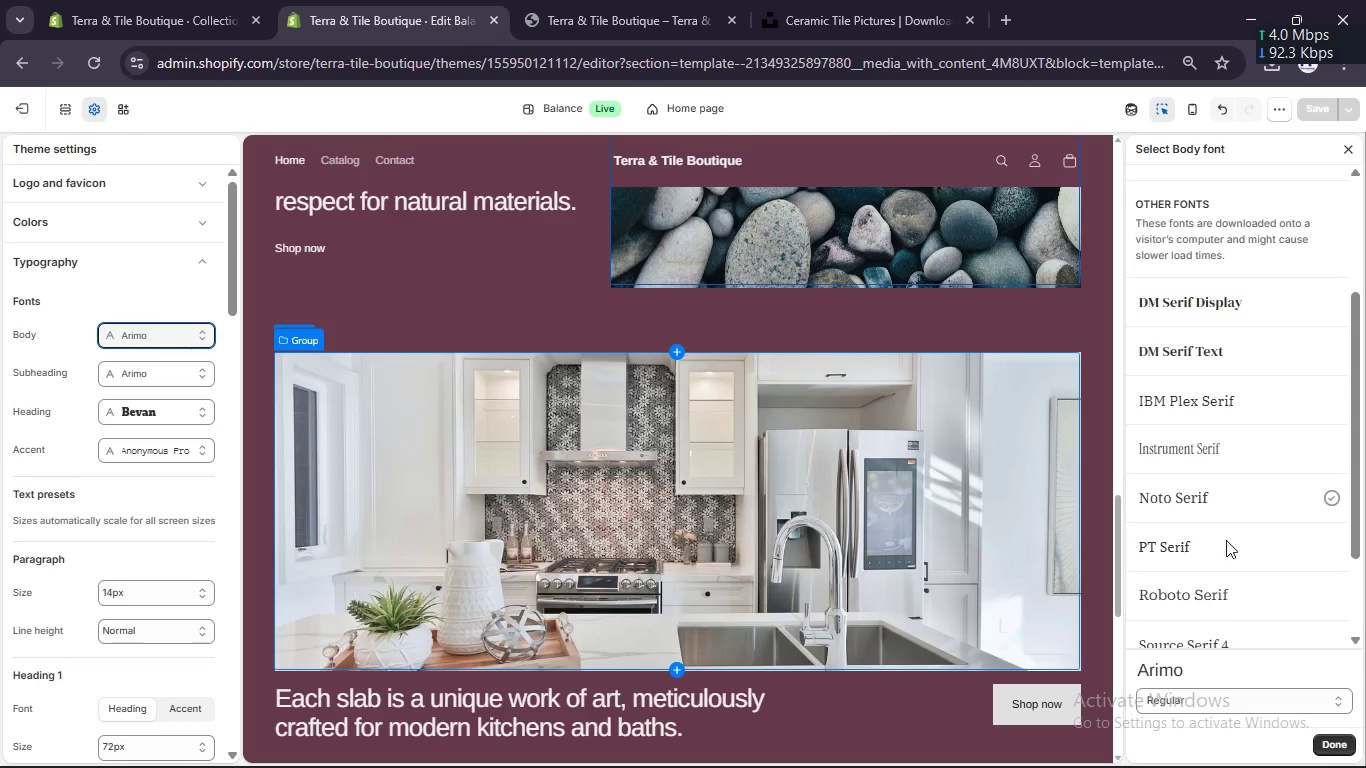 
left_click([1214, 599])
 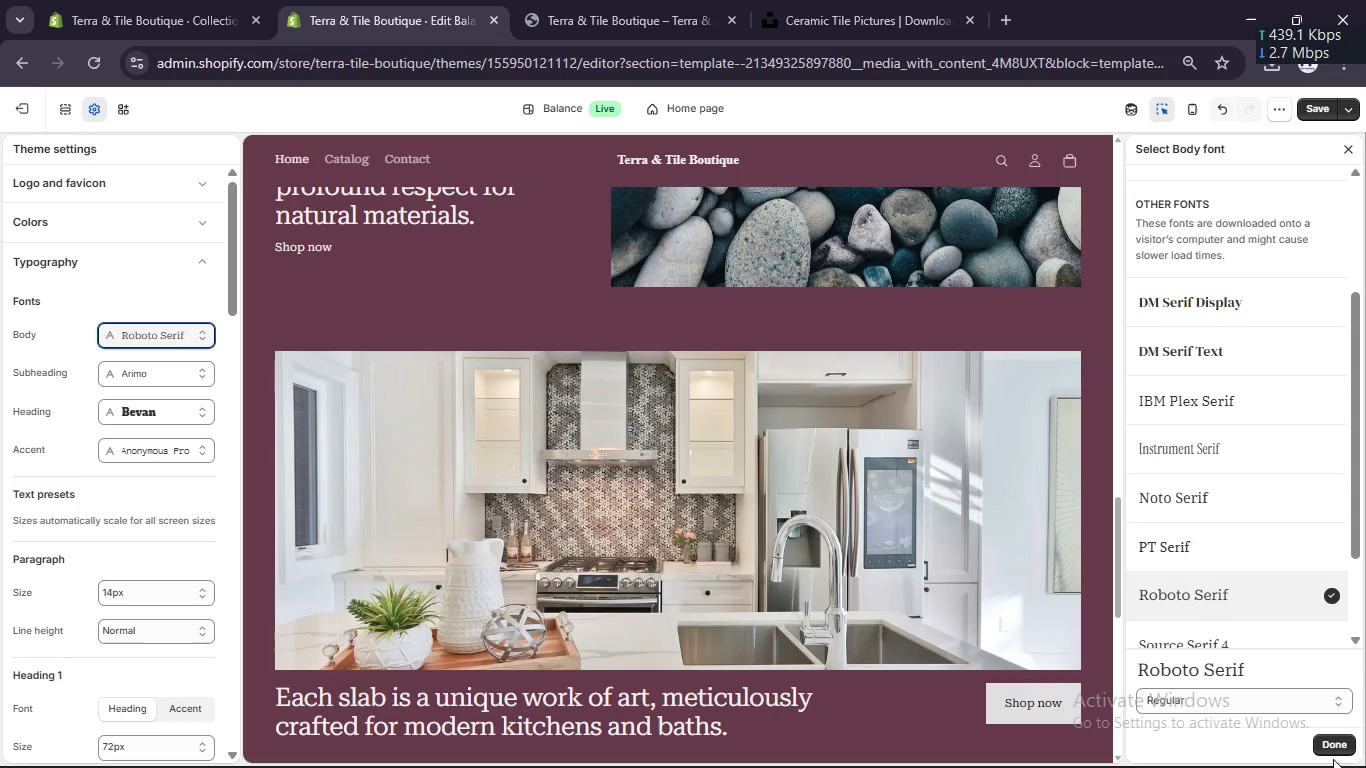 
wait(8.36)
 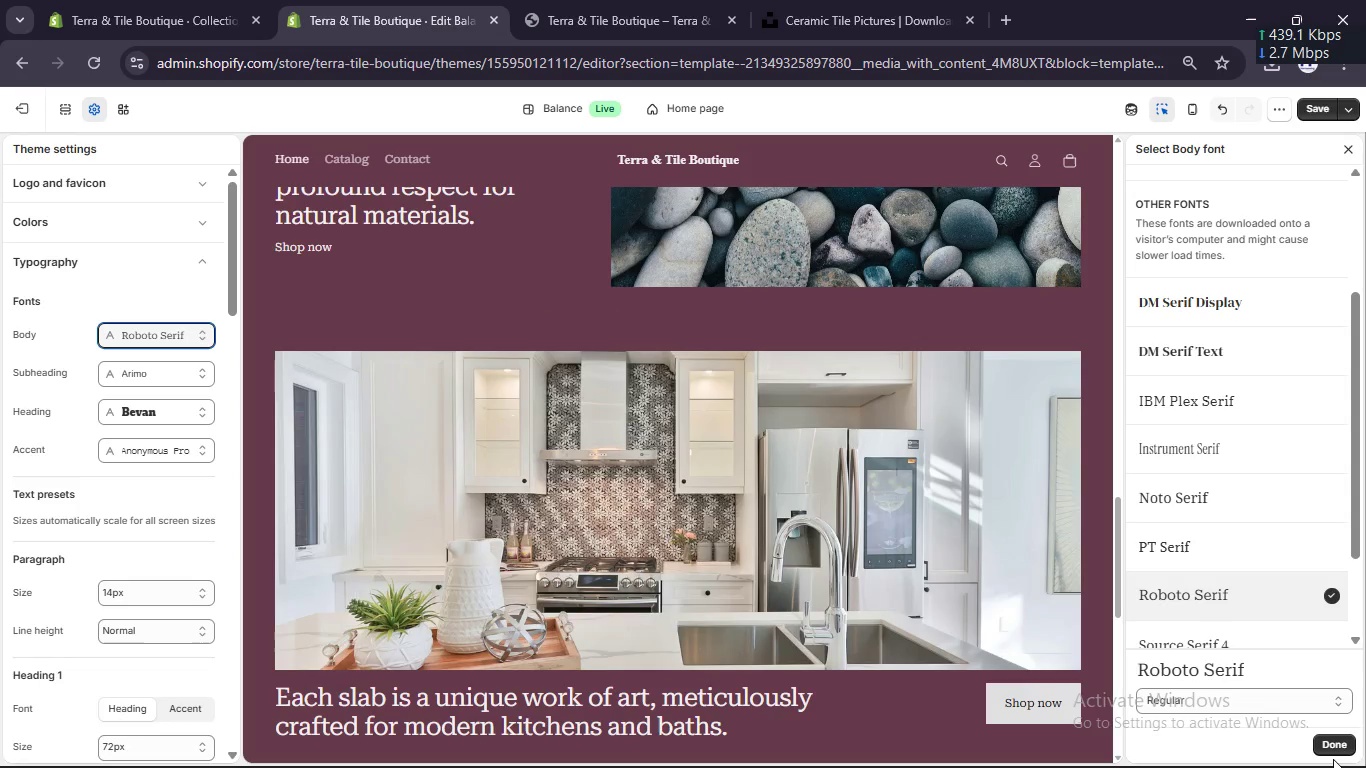 
left_click([1330, 743])
 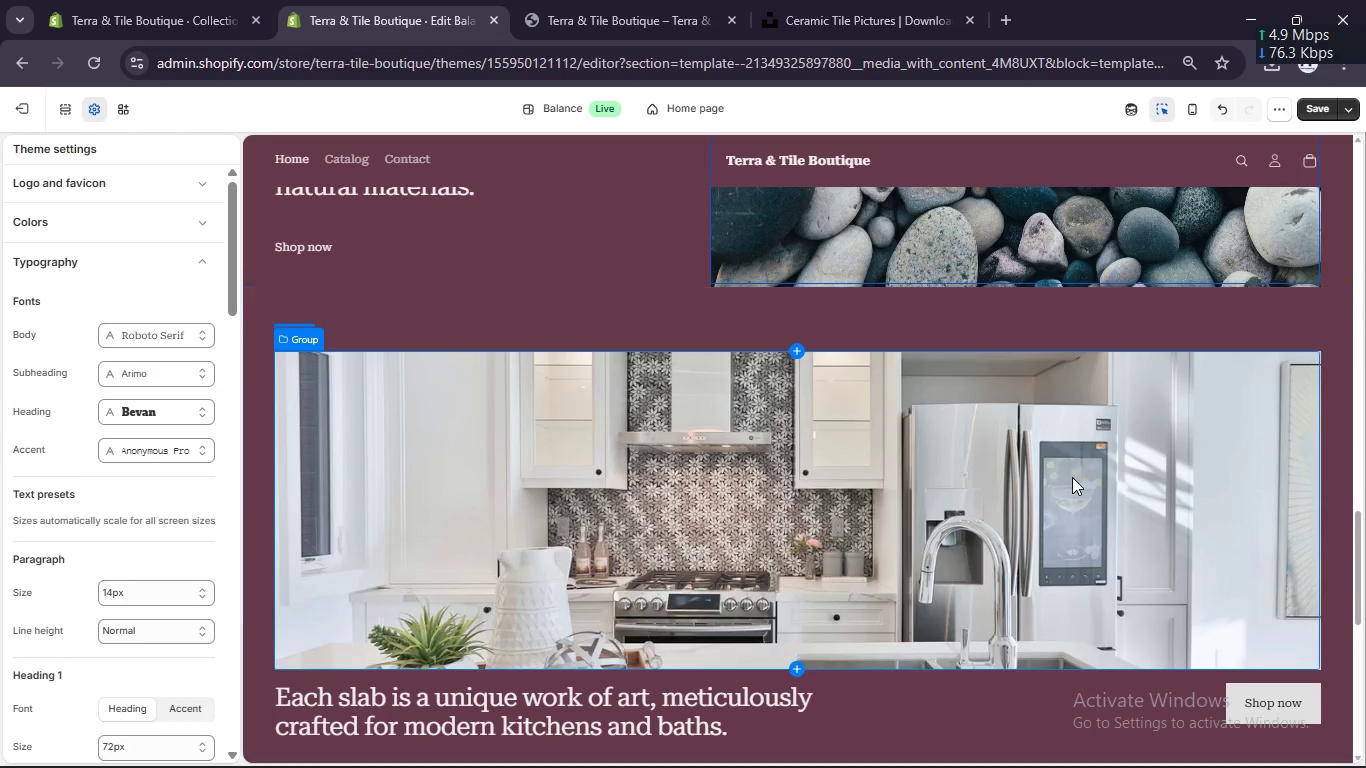 
scroll: coordinate [1071, 478], scroll_direction: down, amount: 9.0
 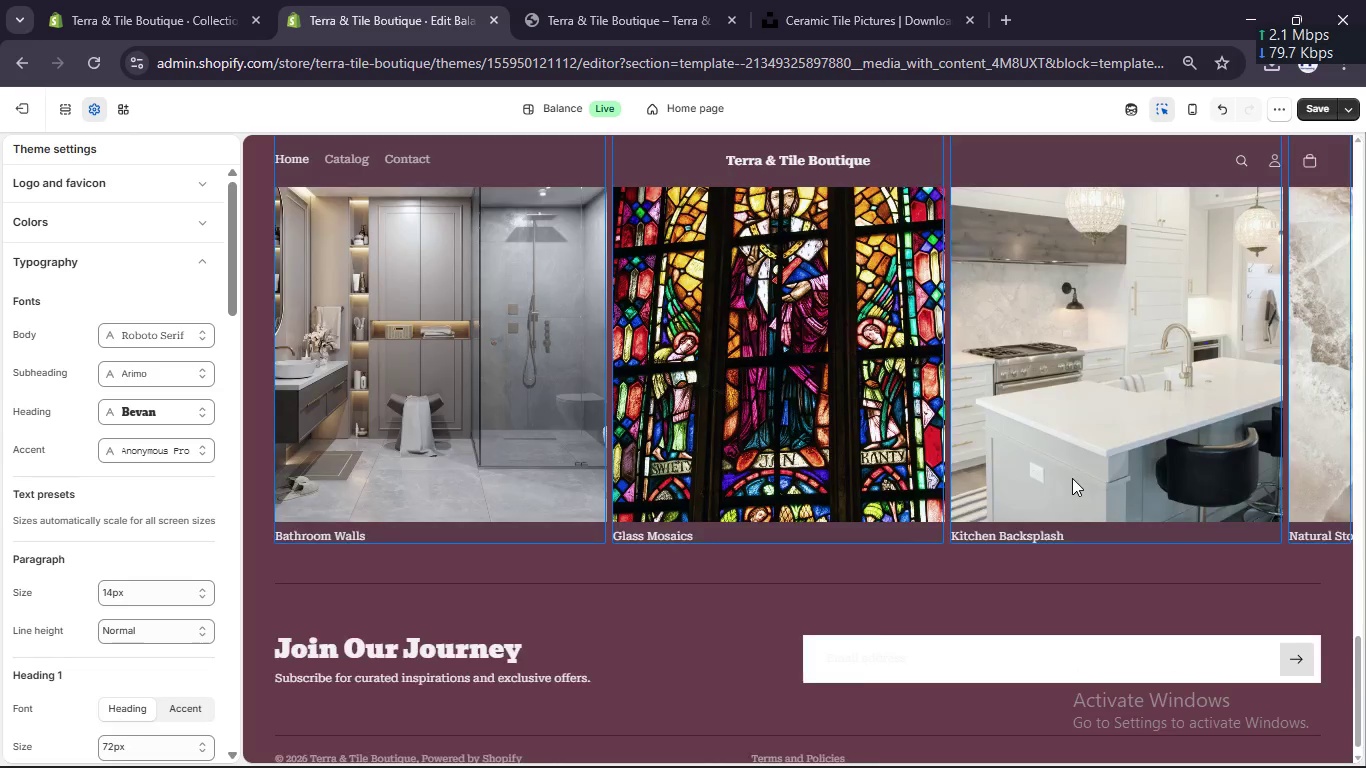 
scroll: coordinate [1077, 455], scroll_direction: up, amount: 42.0
 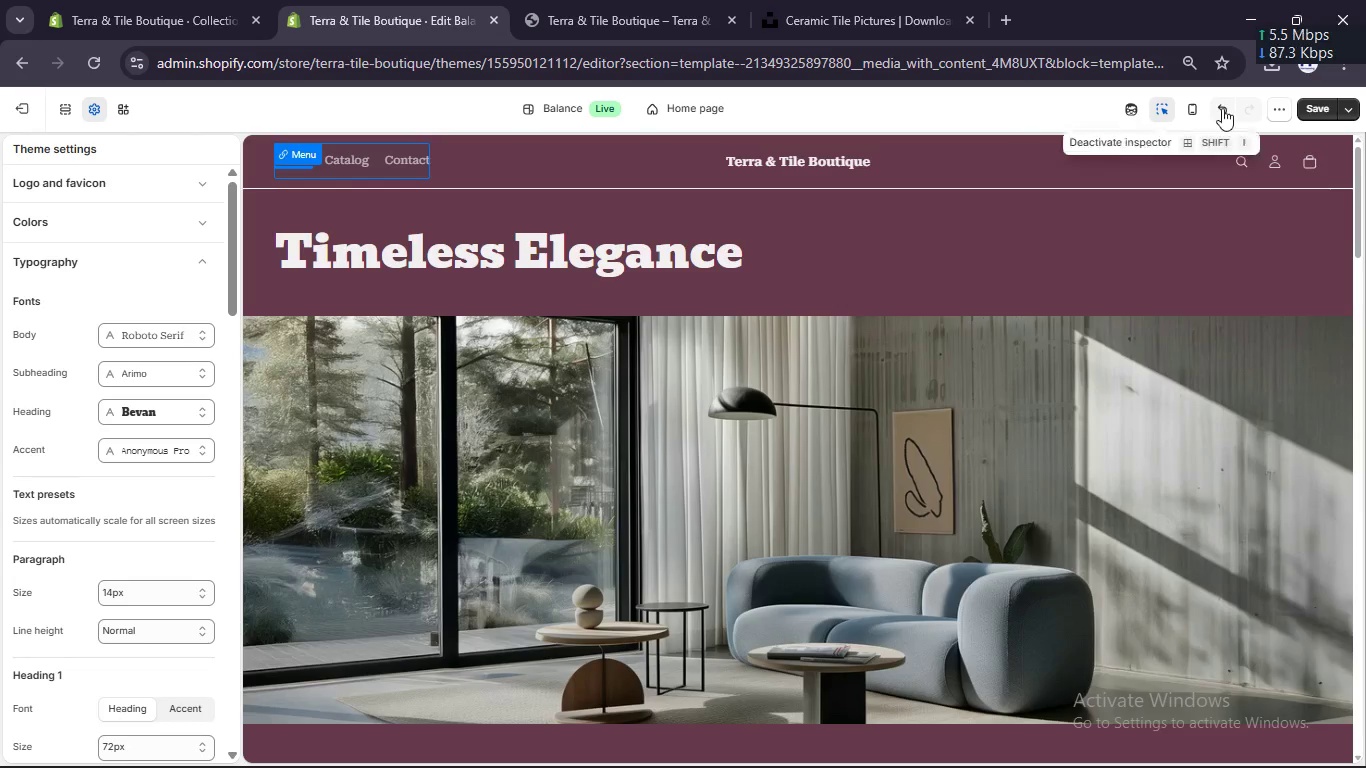 
left_click([1312, 107])
 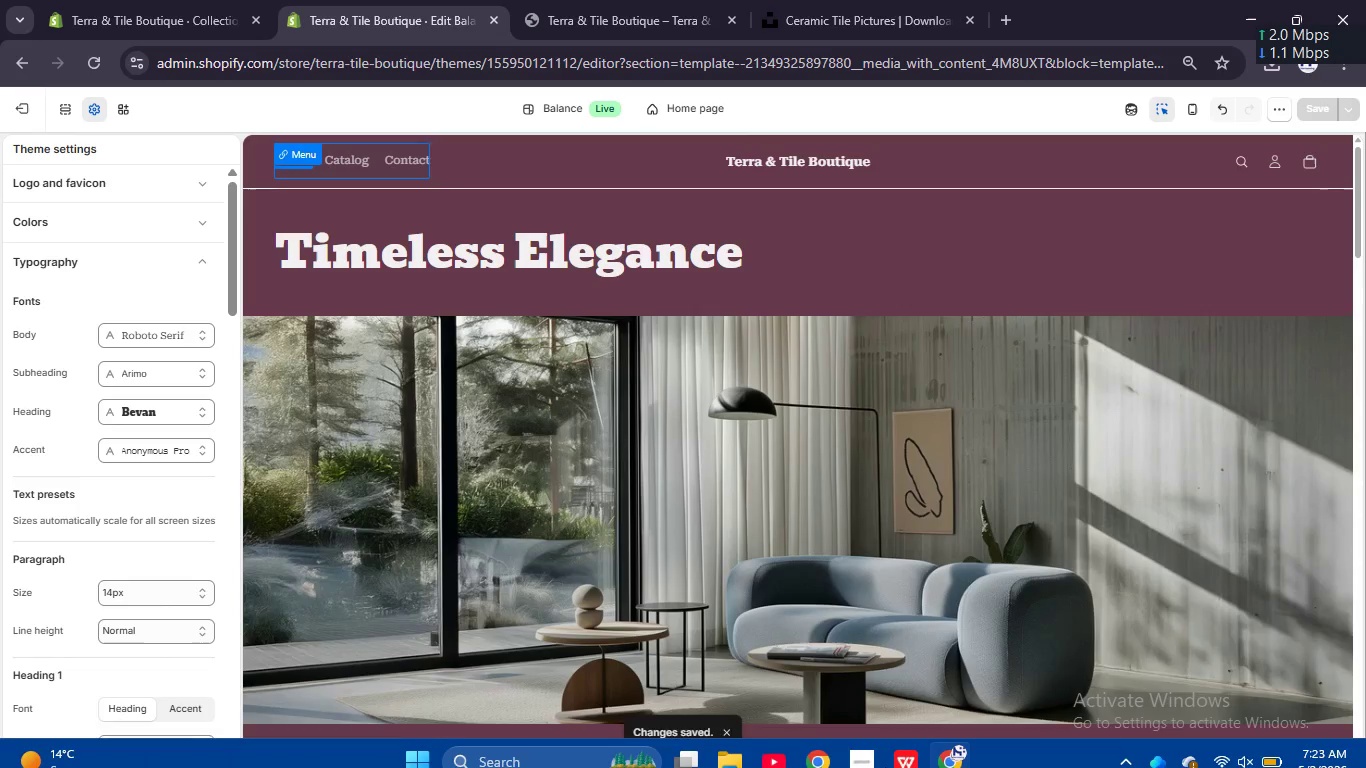 
wait(5.48)
 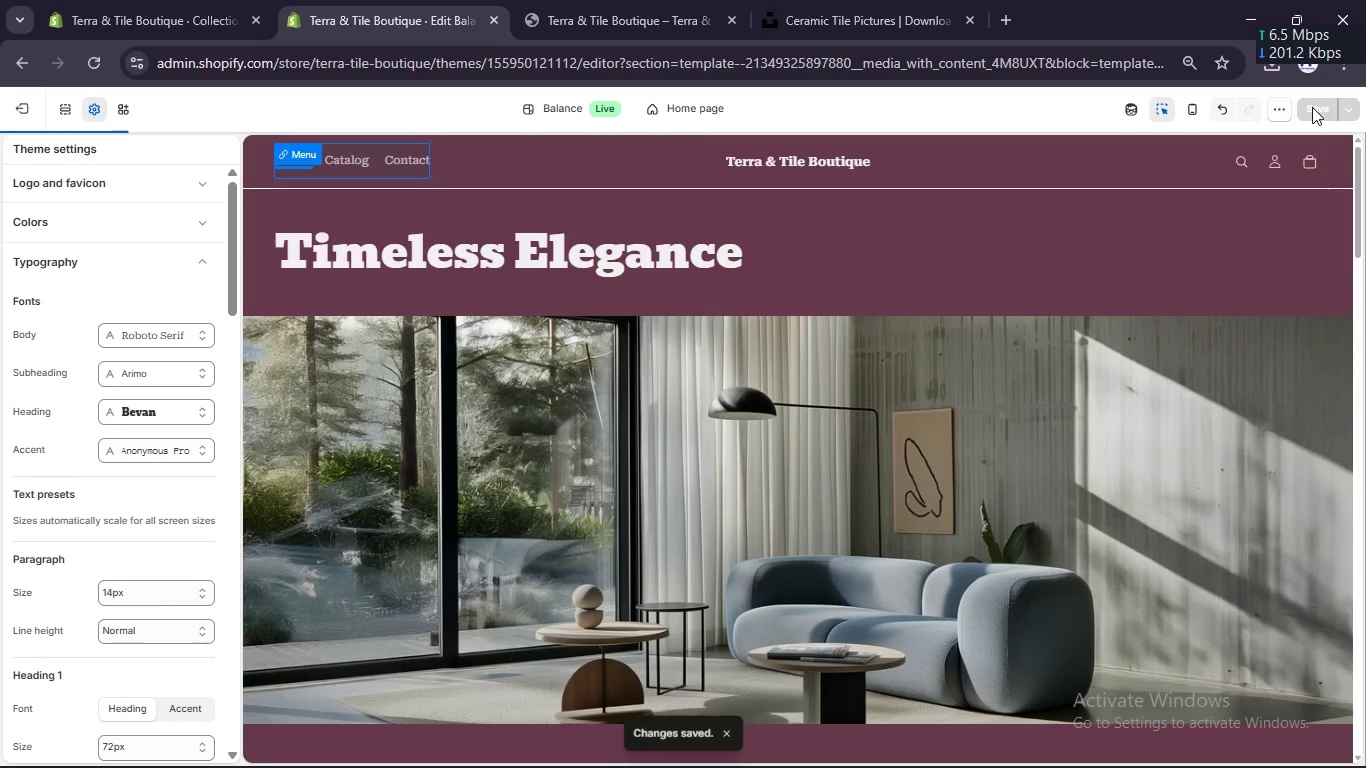 
left_click([856, 736])